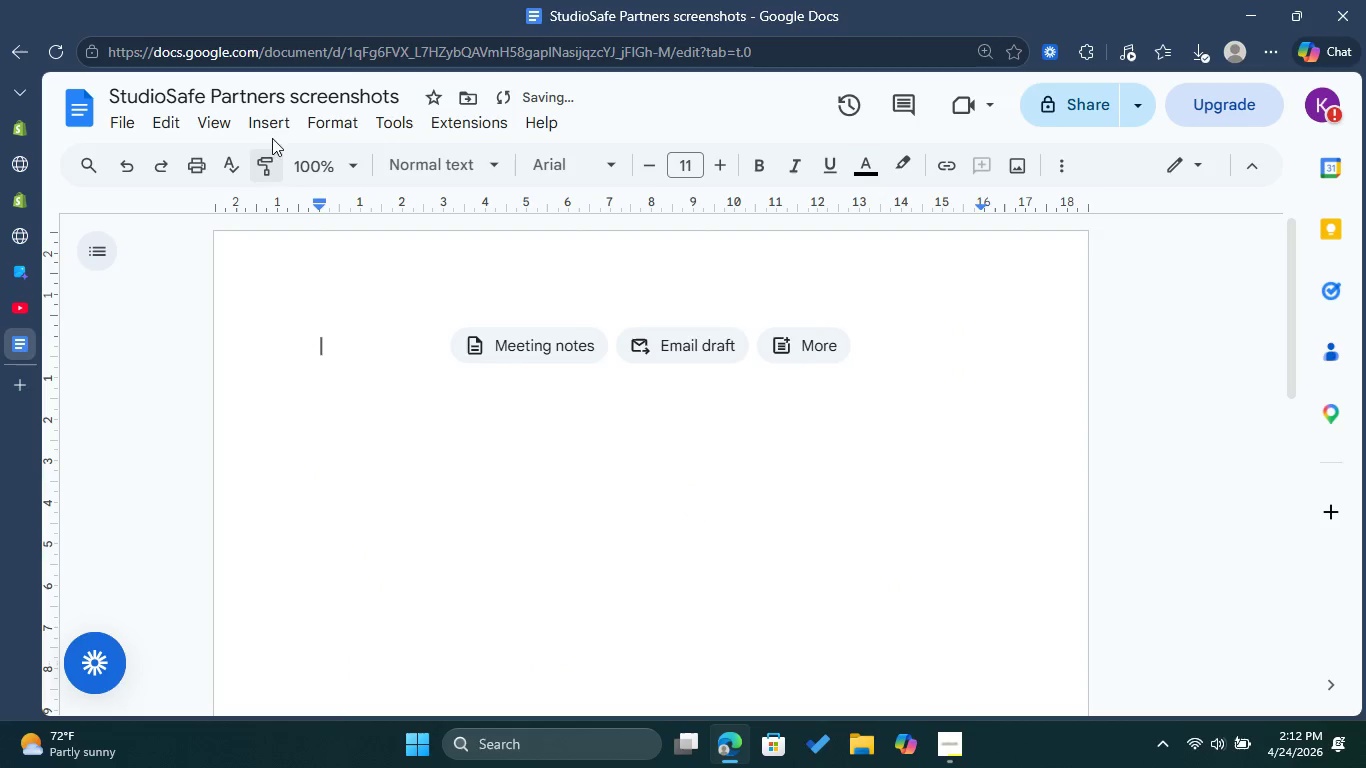 
left_click([271, 116])
 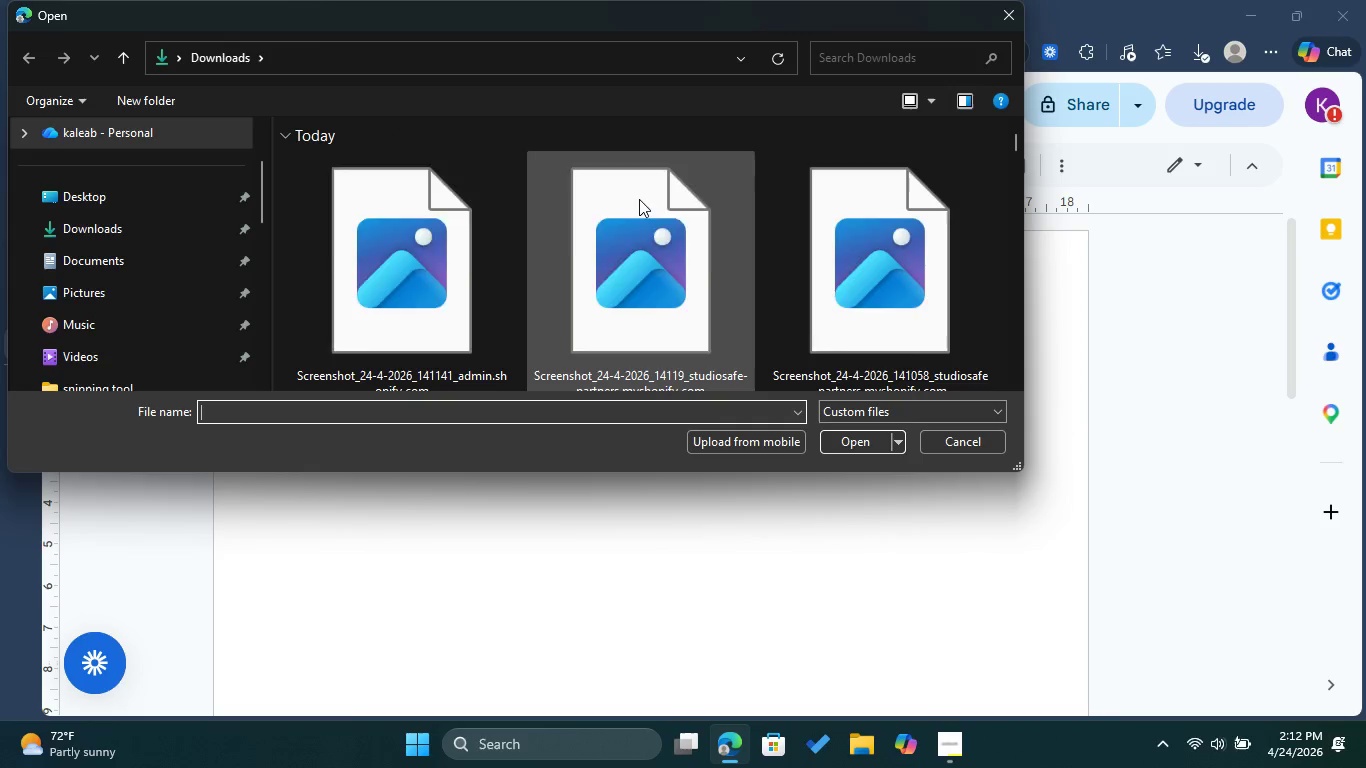 
wait(5.91)
 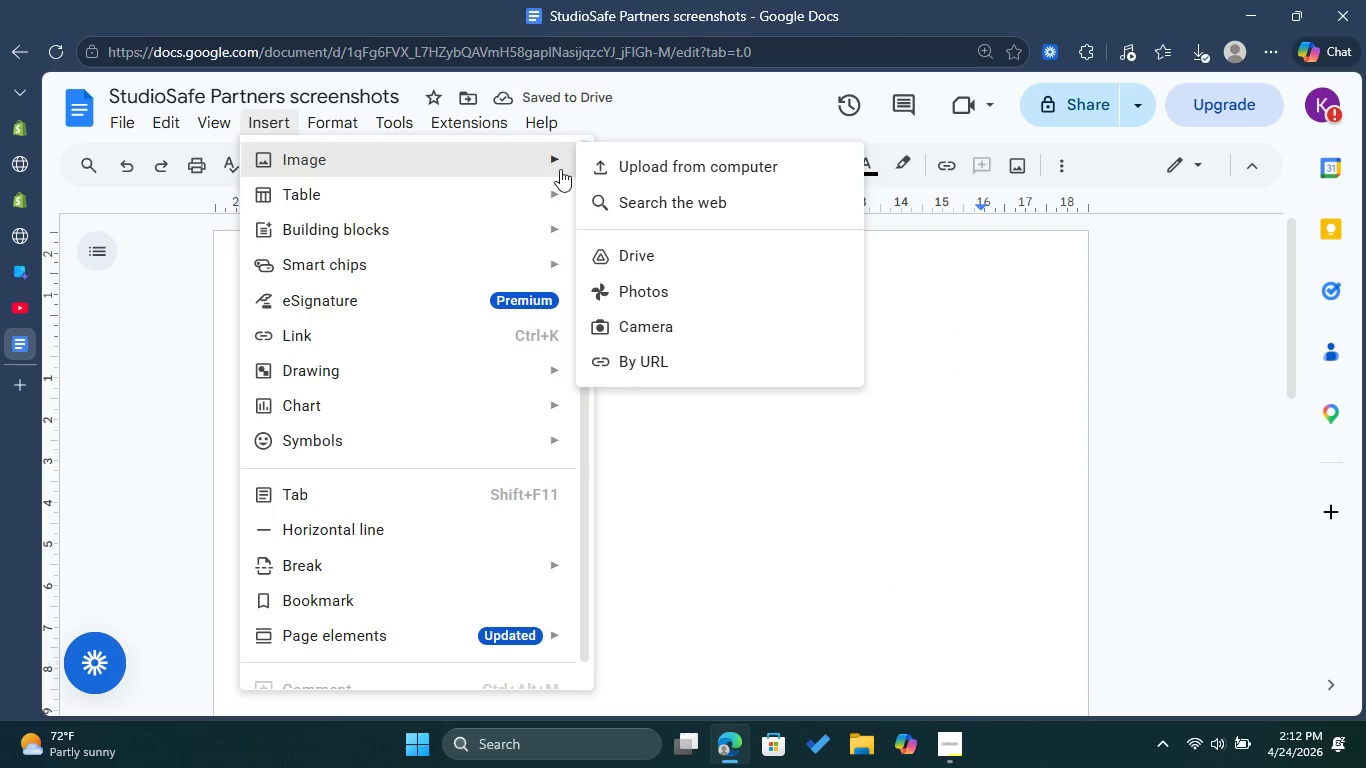 
left_click([1017, 142])
 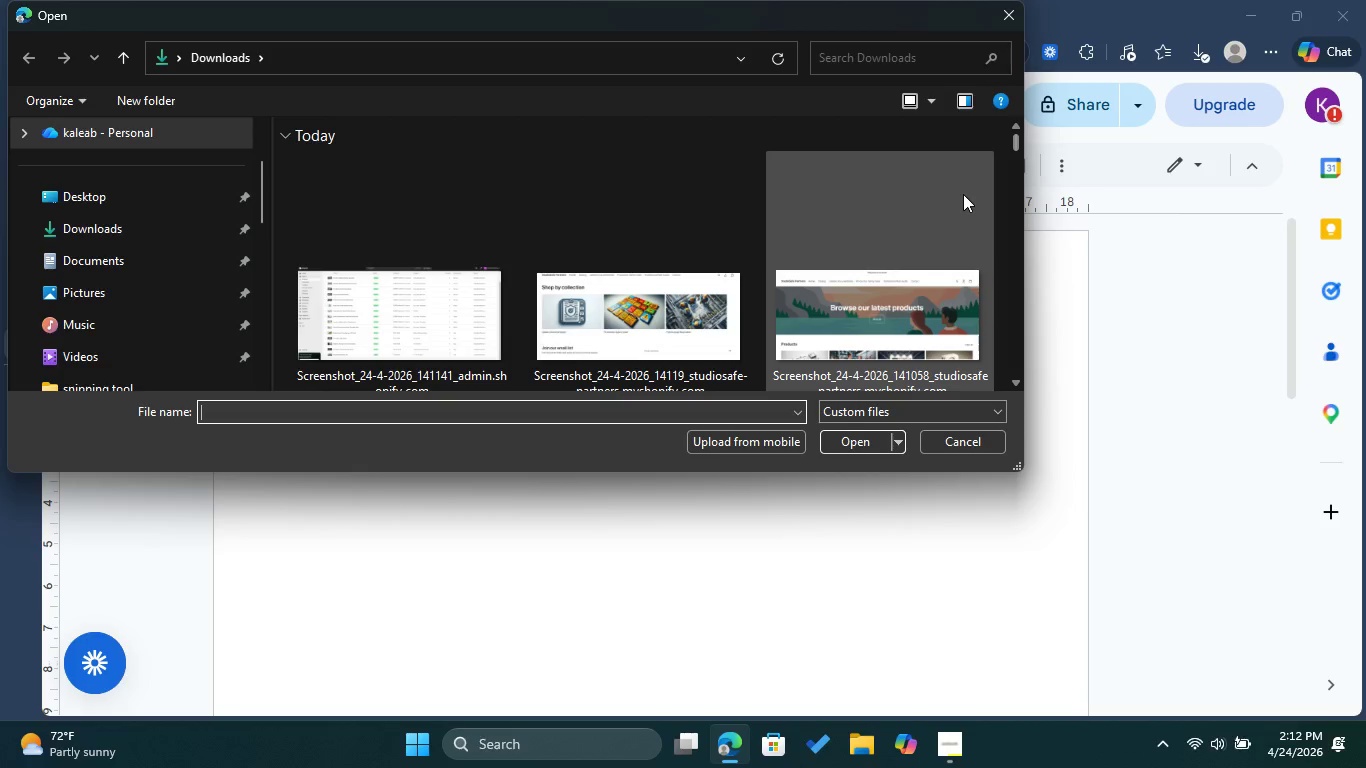 
scroll: coordinate [959, 197], scroll_direction: down, amount: 2.0
 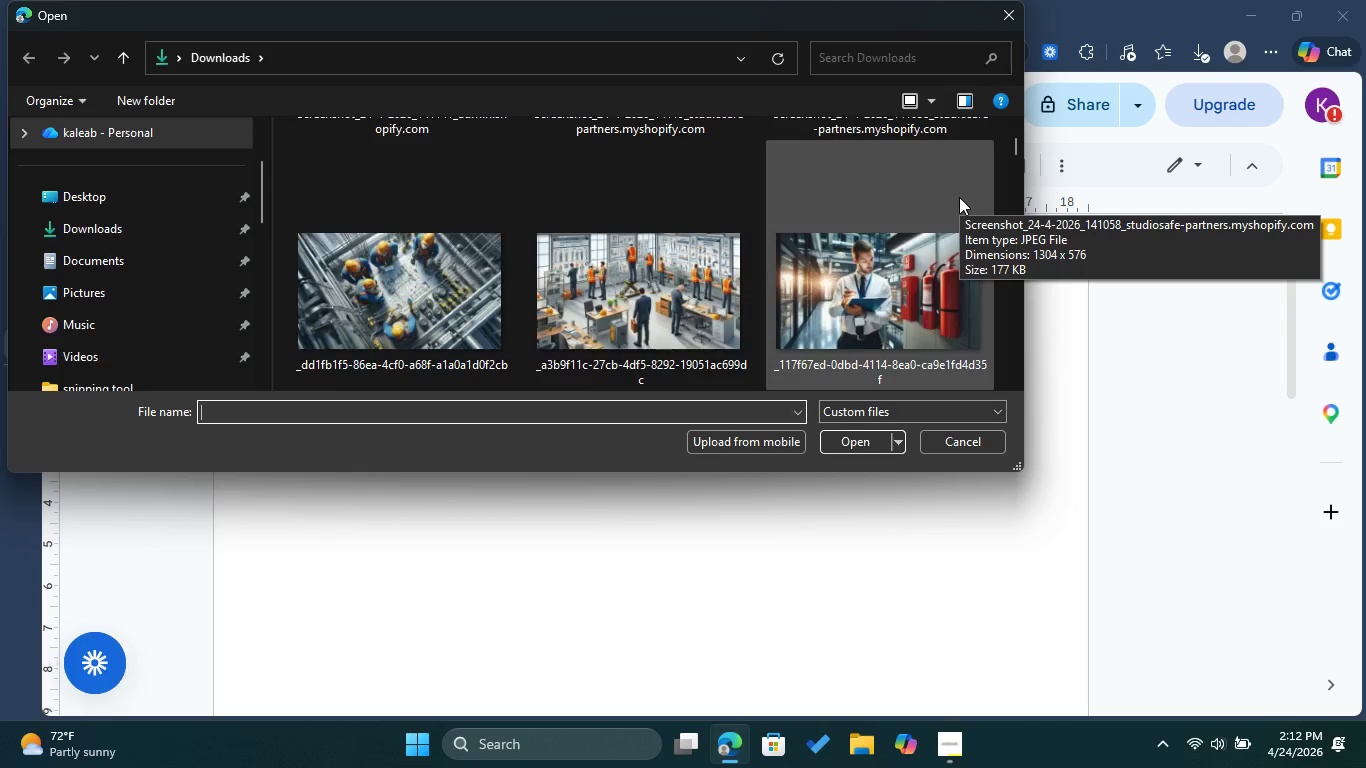 
scroll: coordinate [959, 197], scroll_direction: up, amount: 1.0
 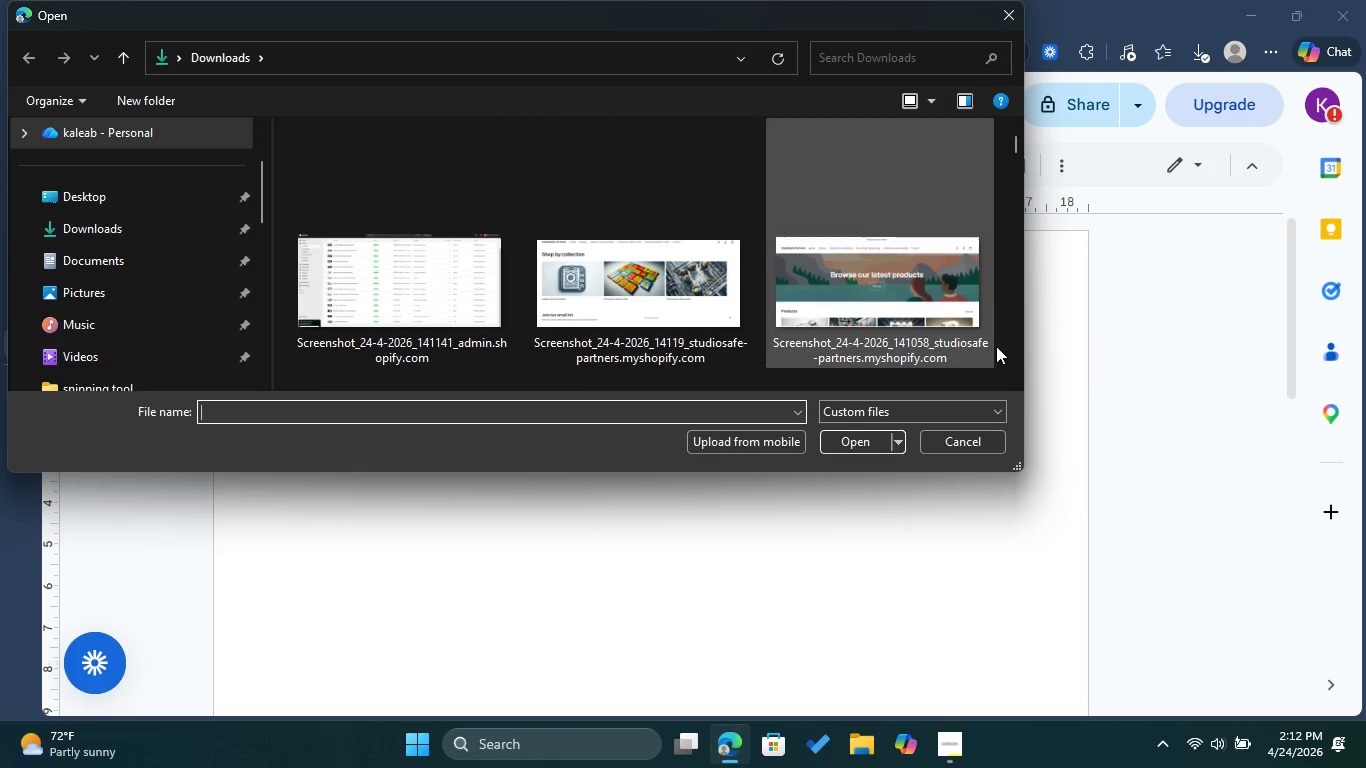 
left_click_drag(start_coordinate=[996, 346], to_coordinate=[400, 331])
 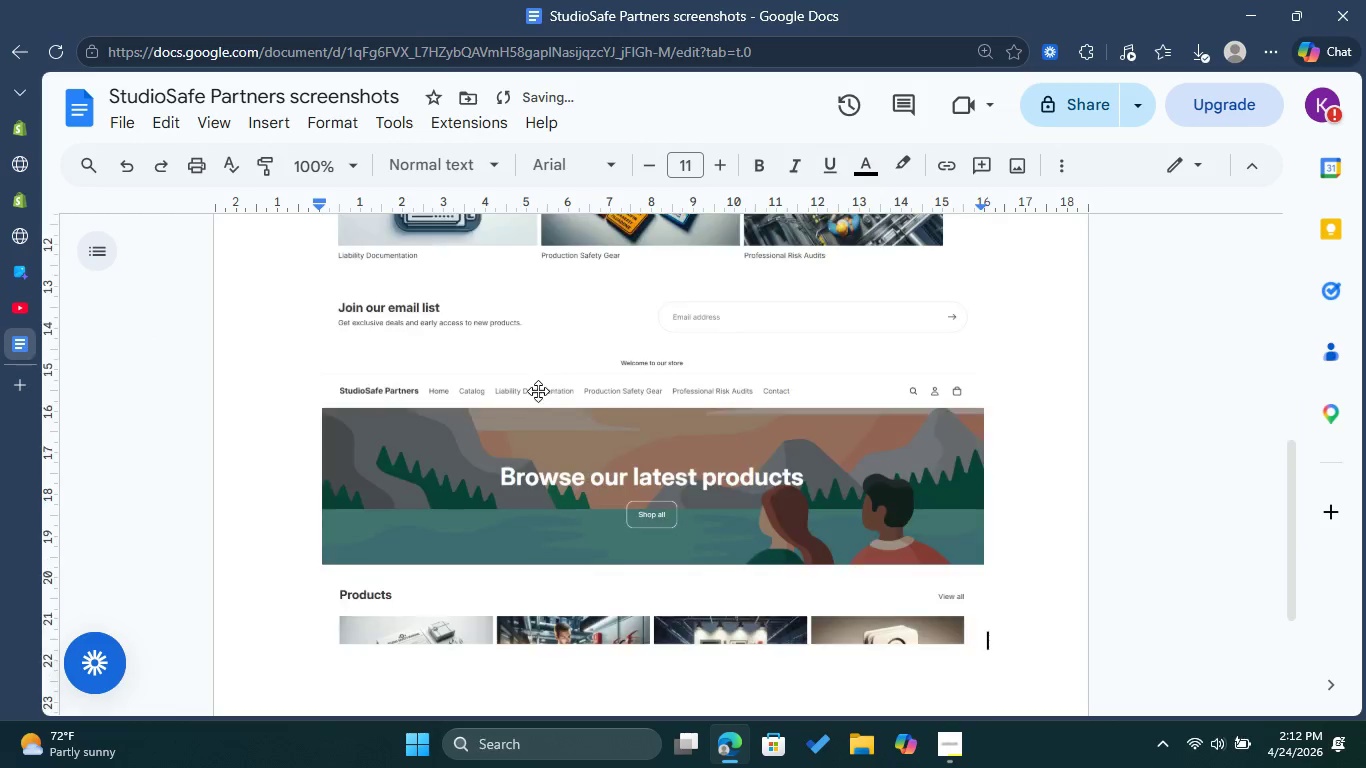 
scroll: coordinate [529, 336], scroll_direction: up, amount: 4.0
 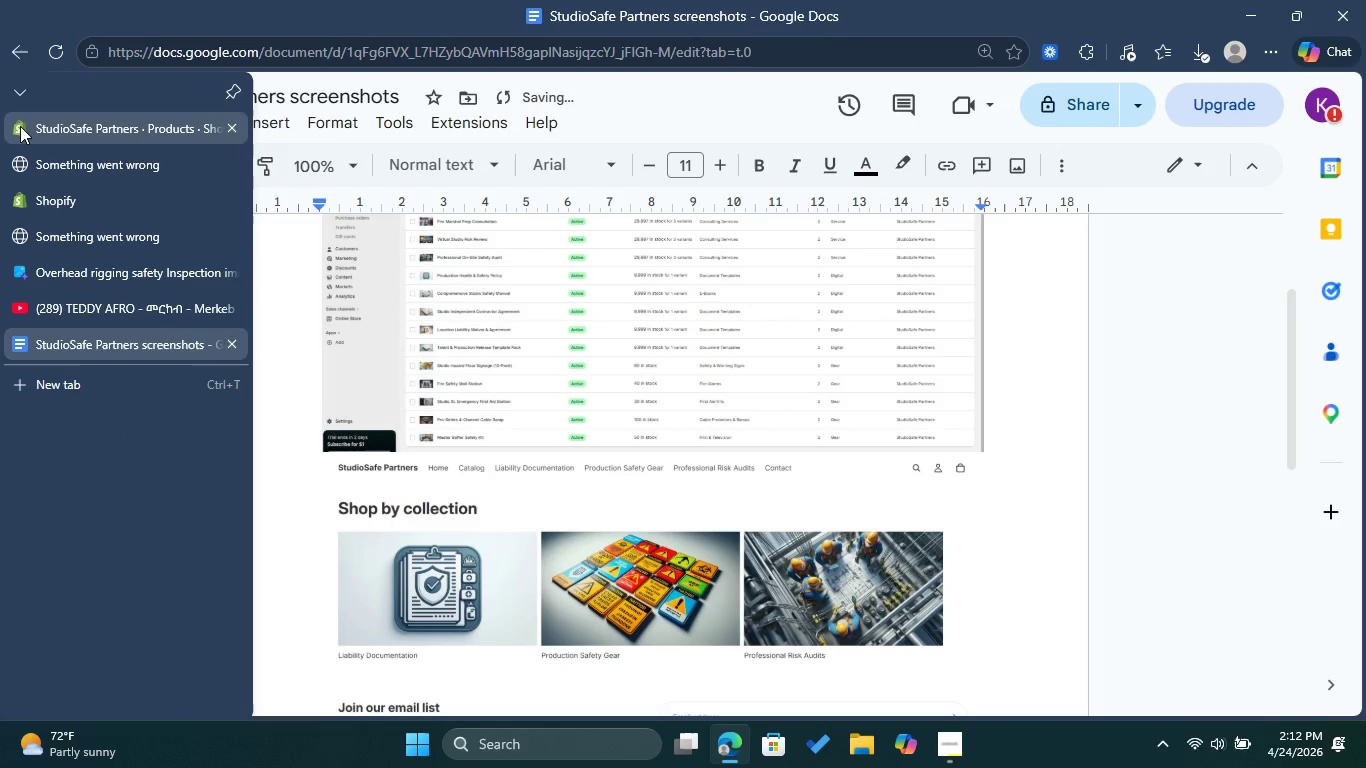 
left_click([20, 128])
 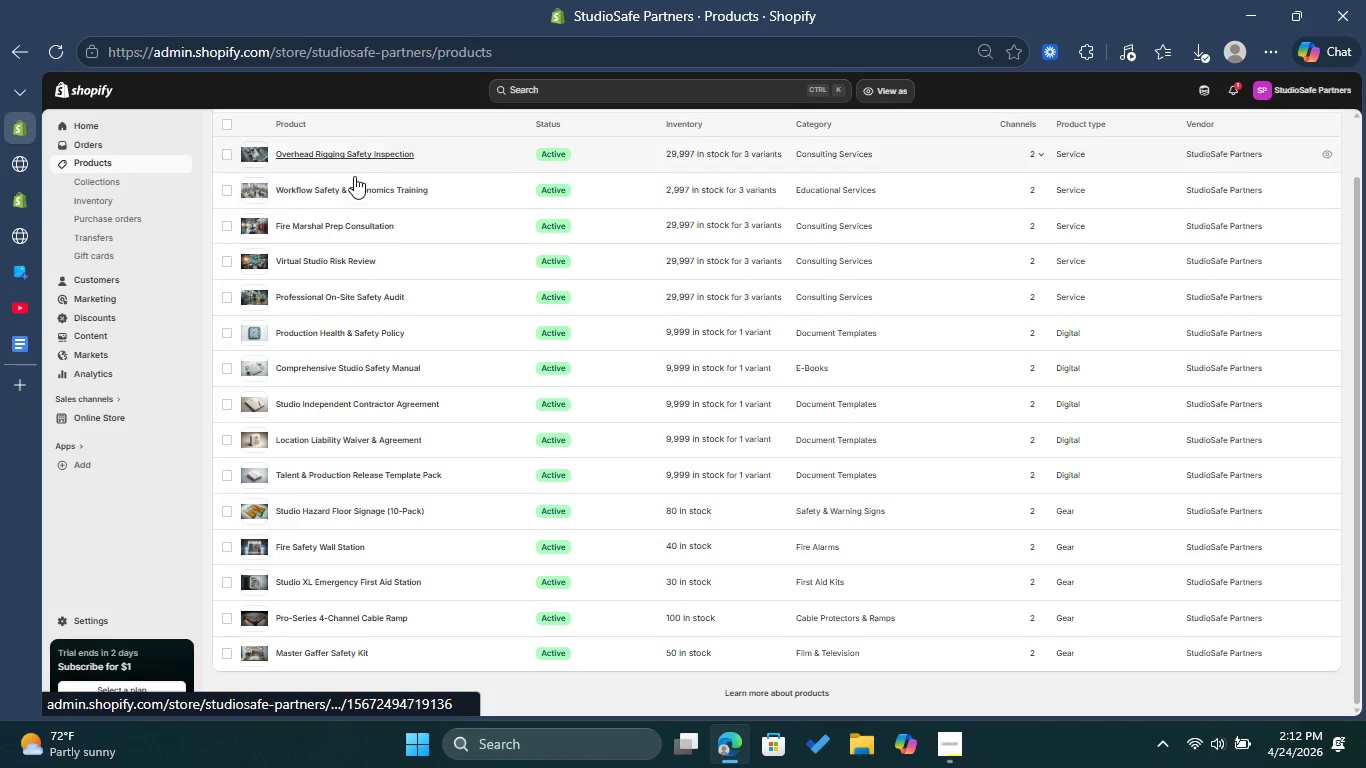 
left_click([354, 188])
 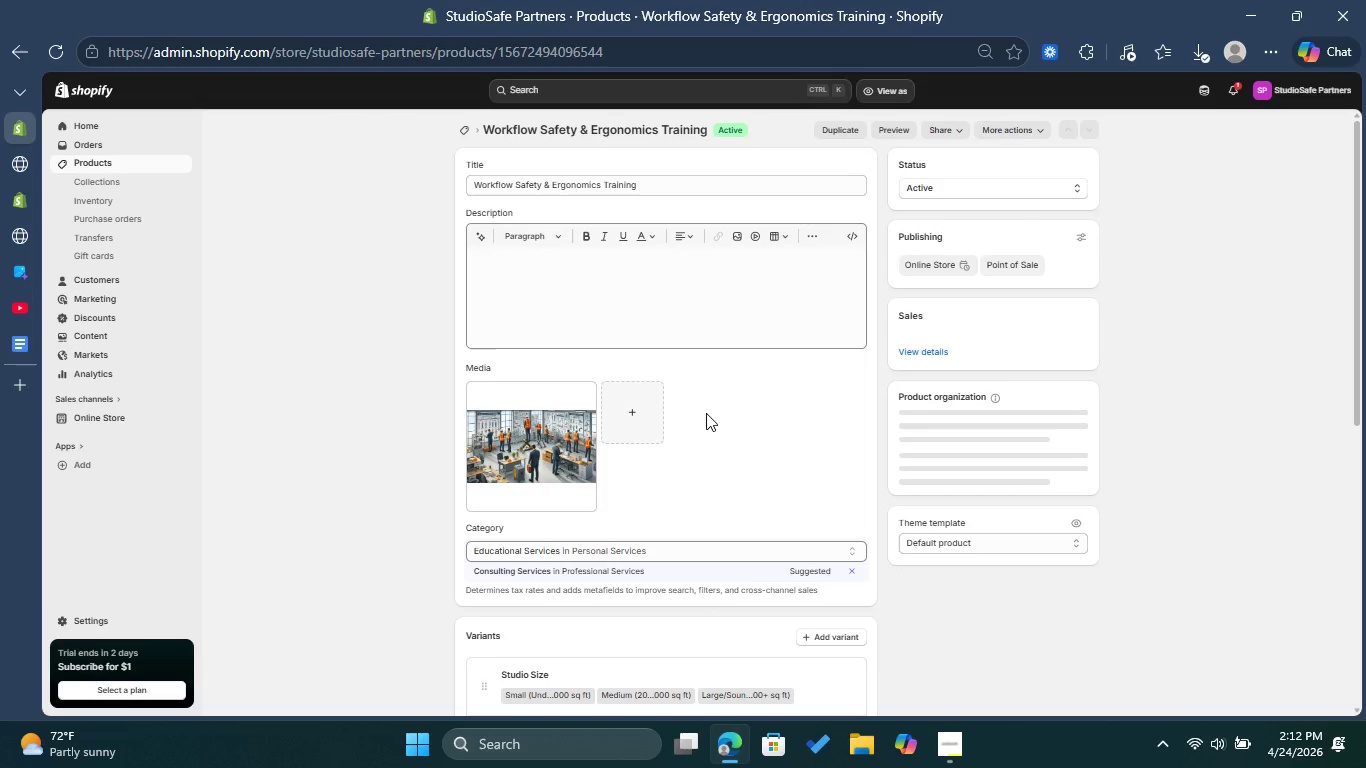 
wait(7.69)
 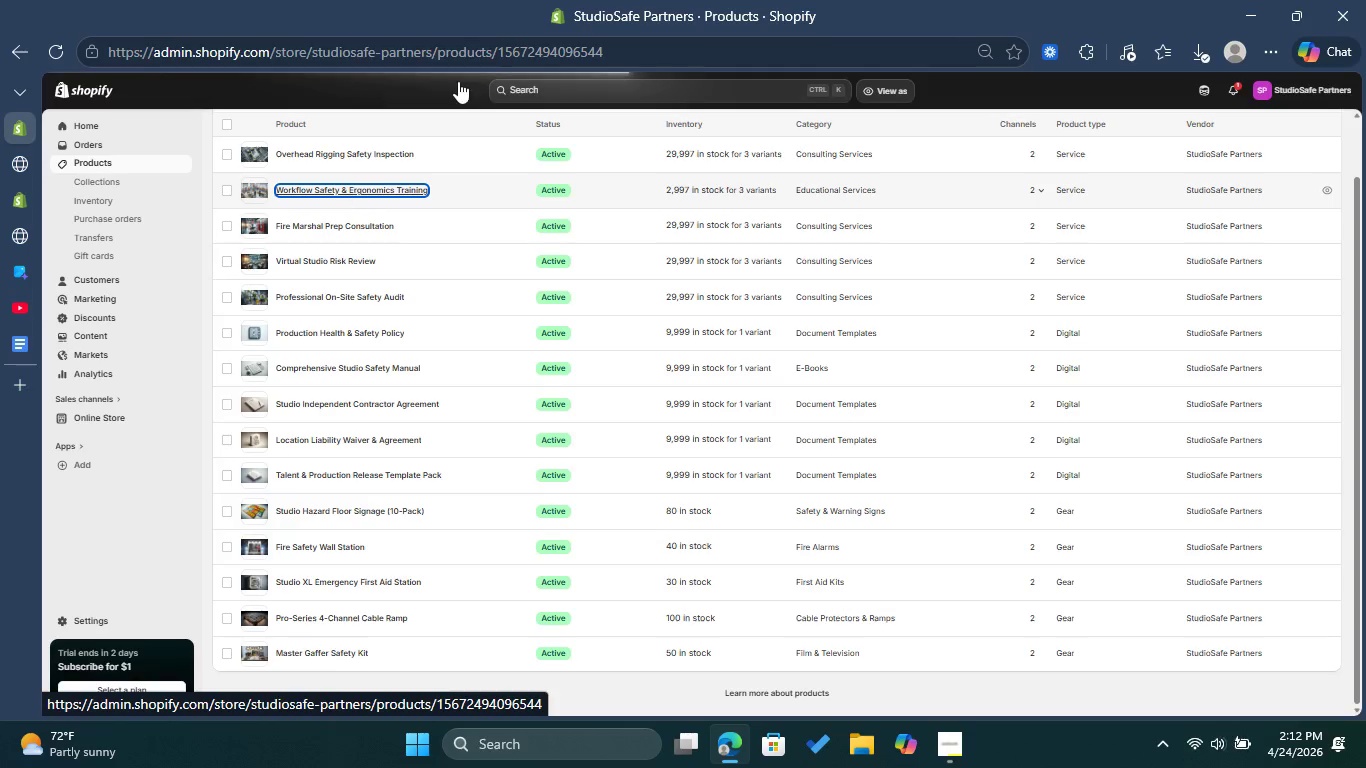 
scroll: coordinate [706, 417], scroll_direction: down, amount: 1.0
 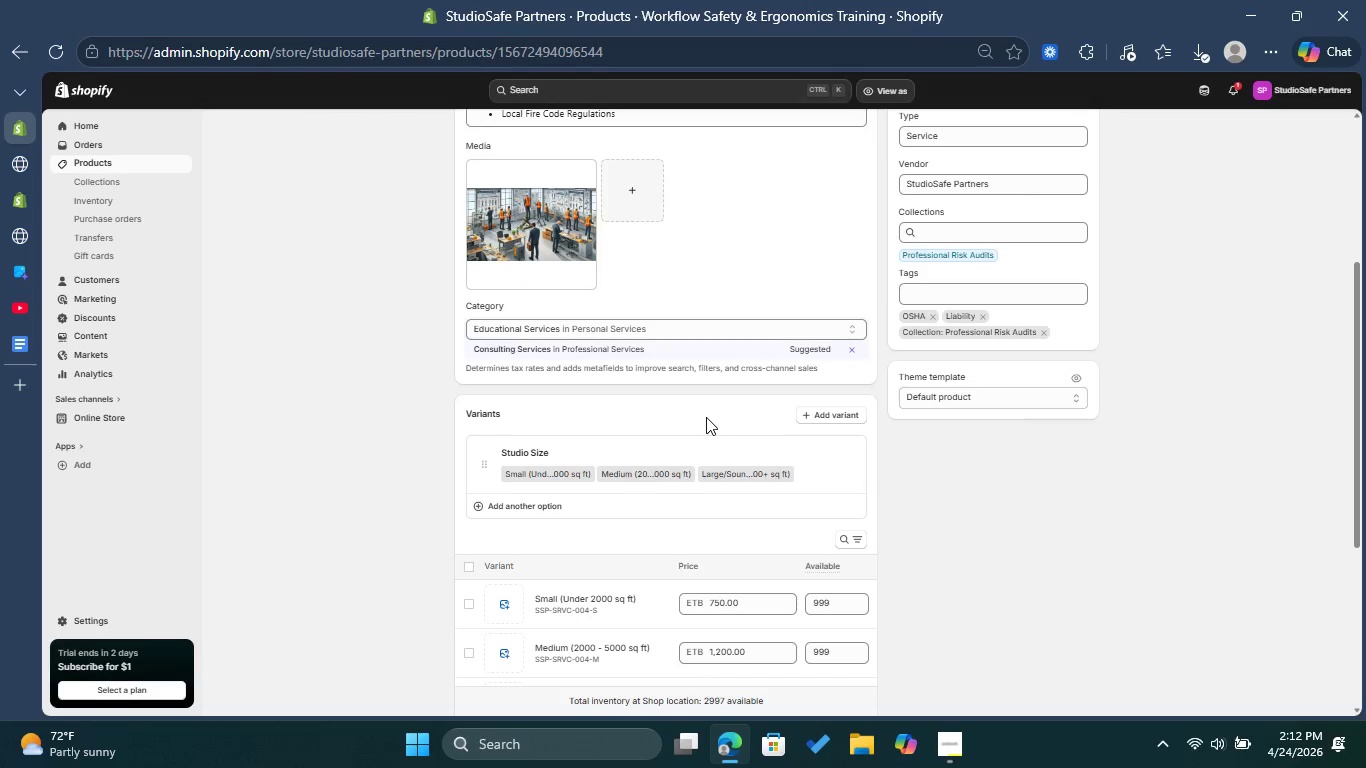 
scroll: coordinate [706, 417], scroll_direction: up, amount: 1.0
 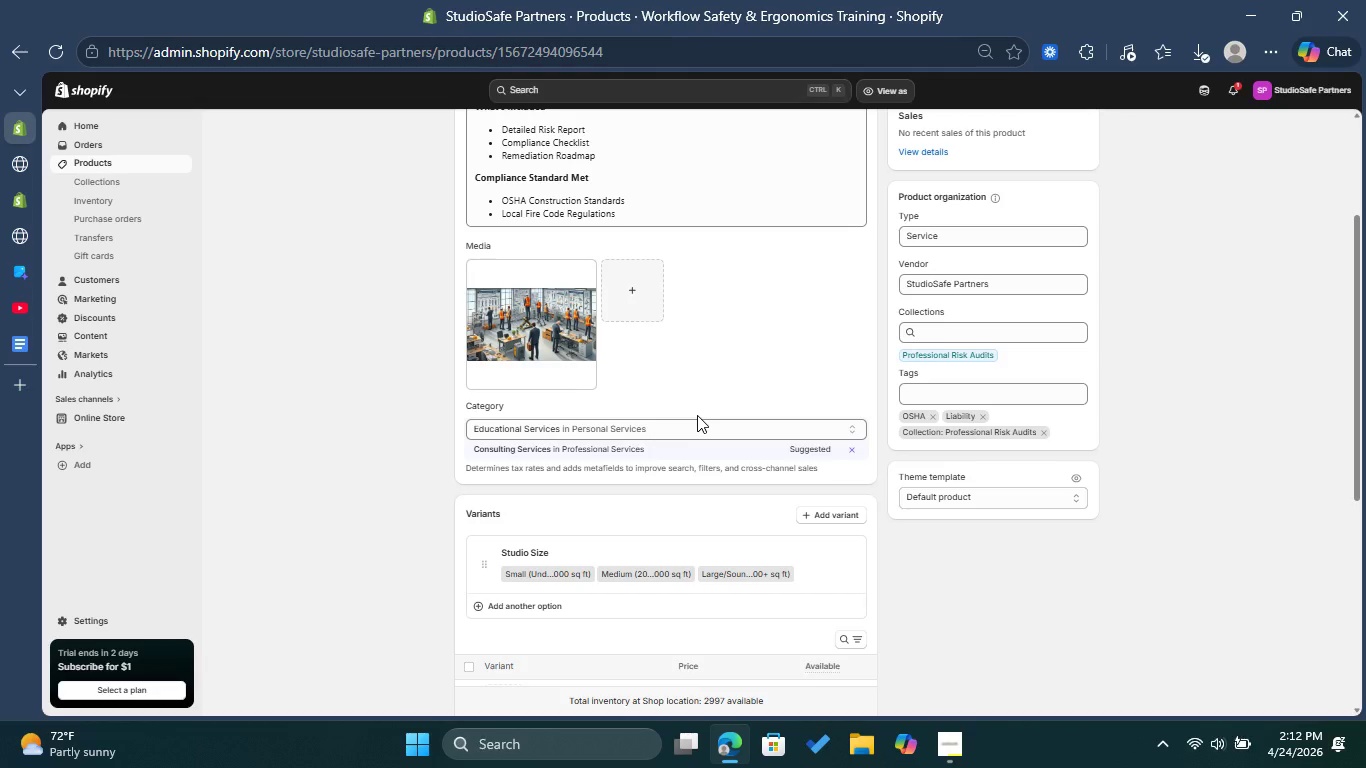 
key(Control+Shift+S)
 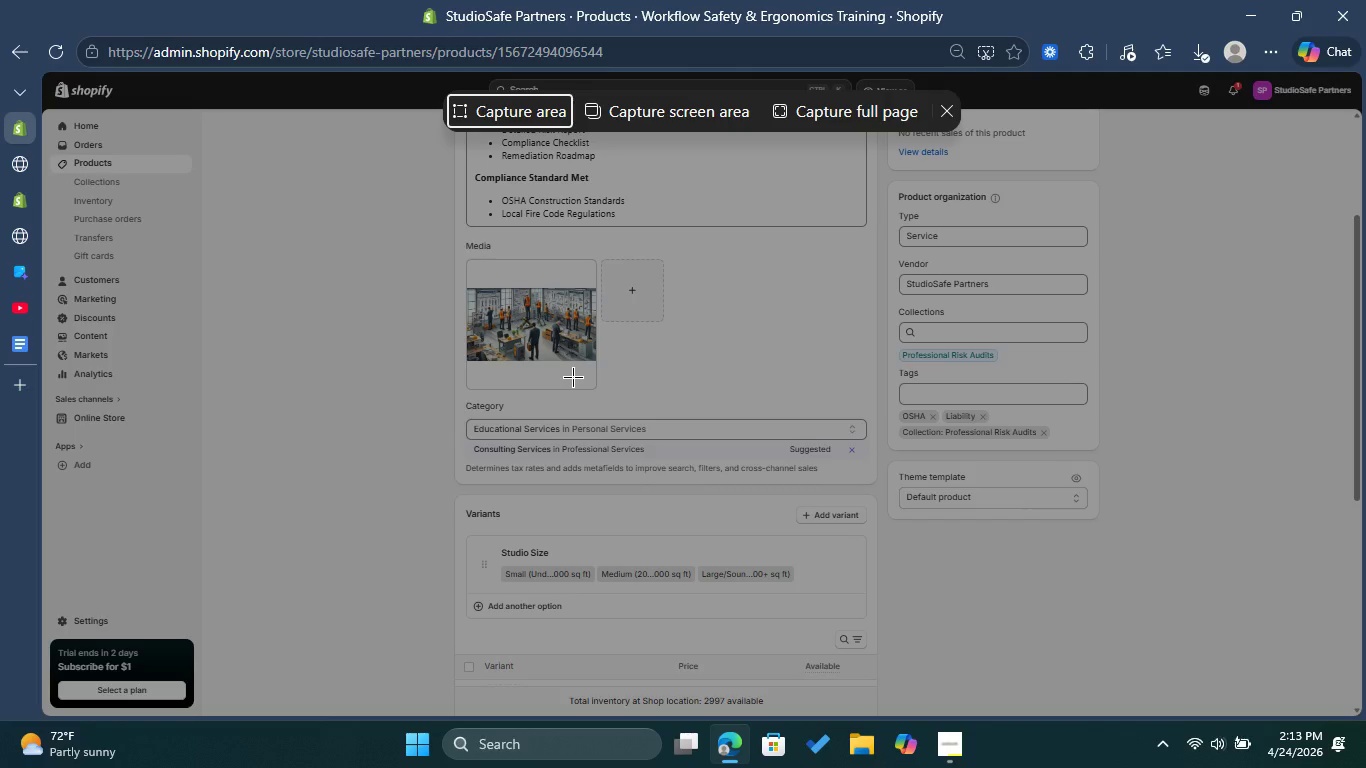 
left_click_drag(start_coordinate=[48, 78], to_coordinate=[1359, 671])
 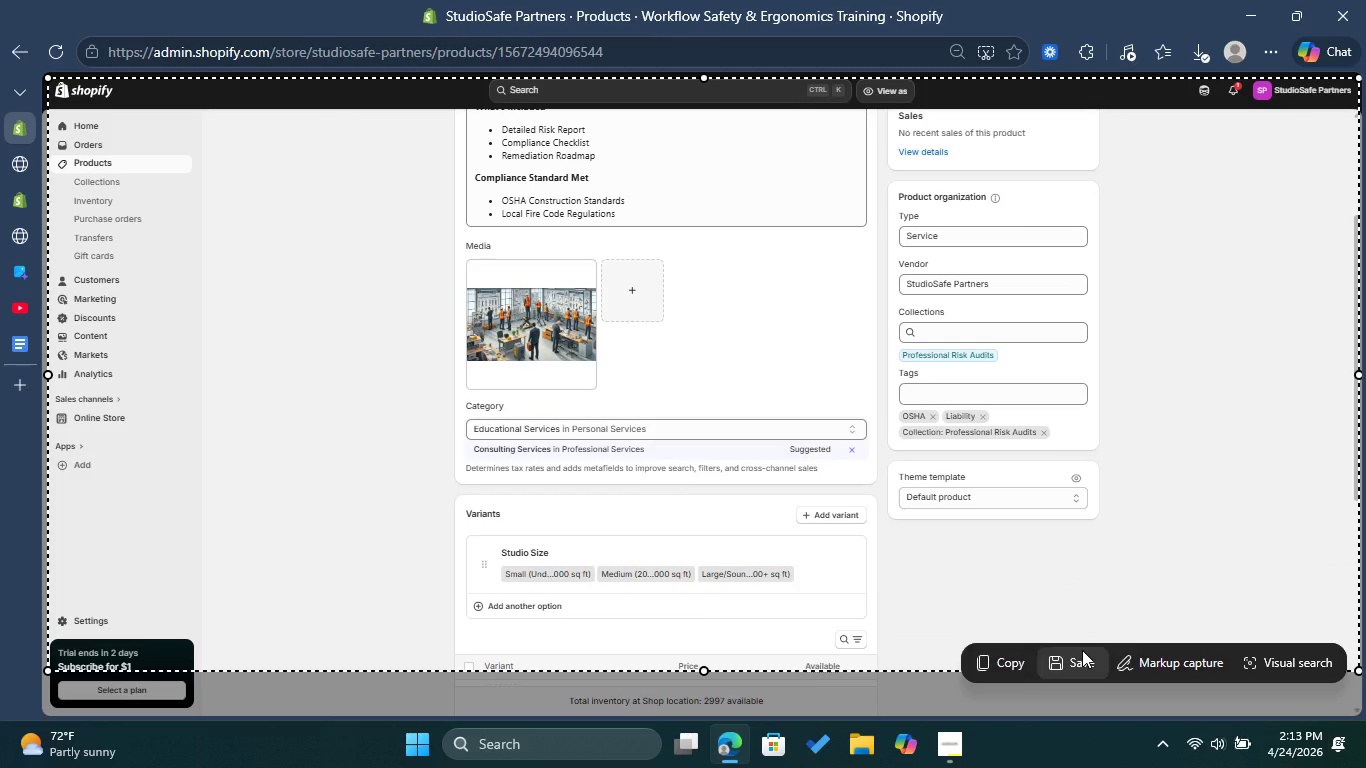 
left_click([1077, 655])
 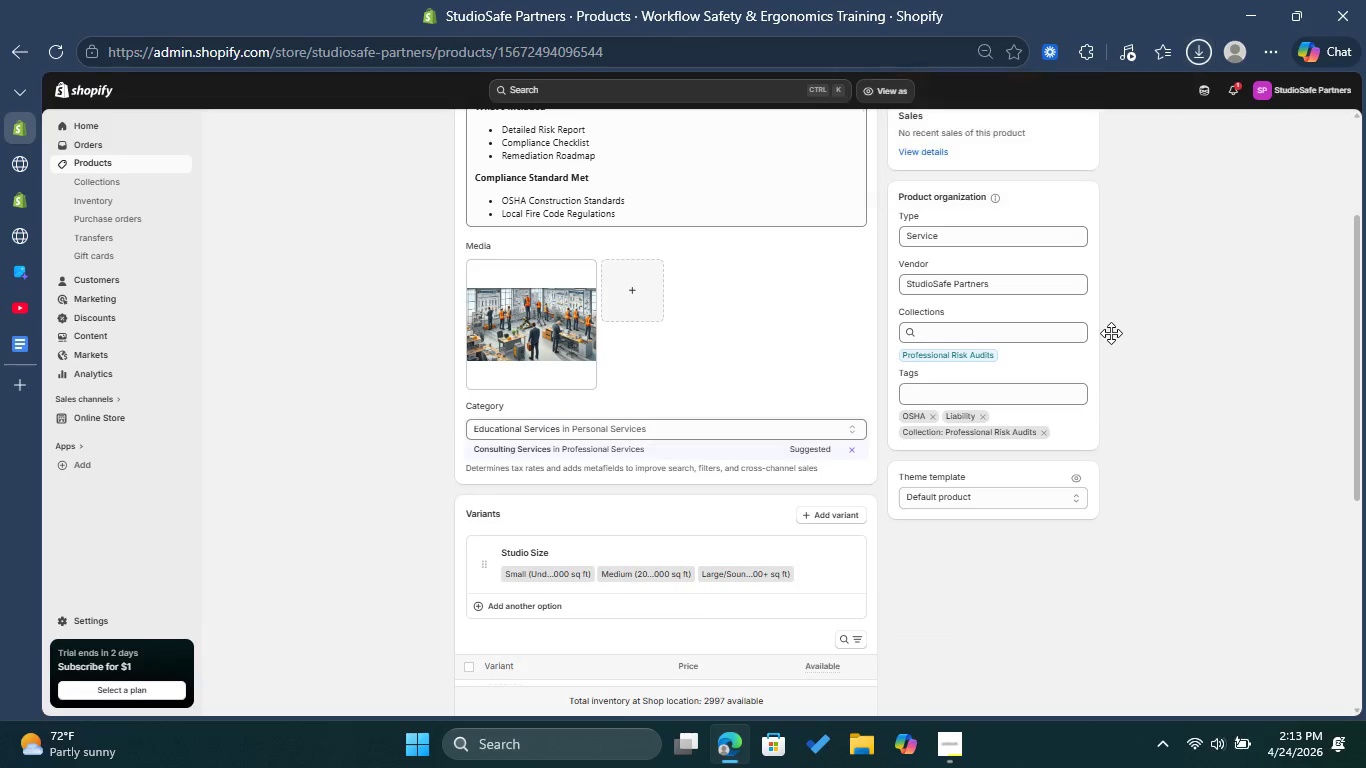 
scroll: coordinate [1105, 397], scroll_direction: down, amount: 8.0
 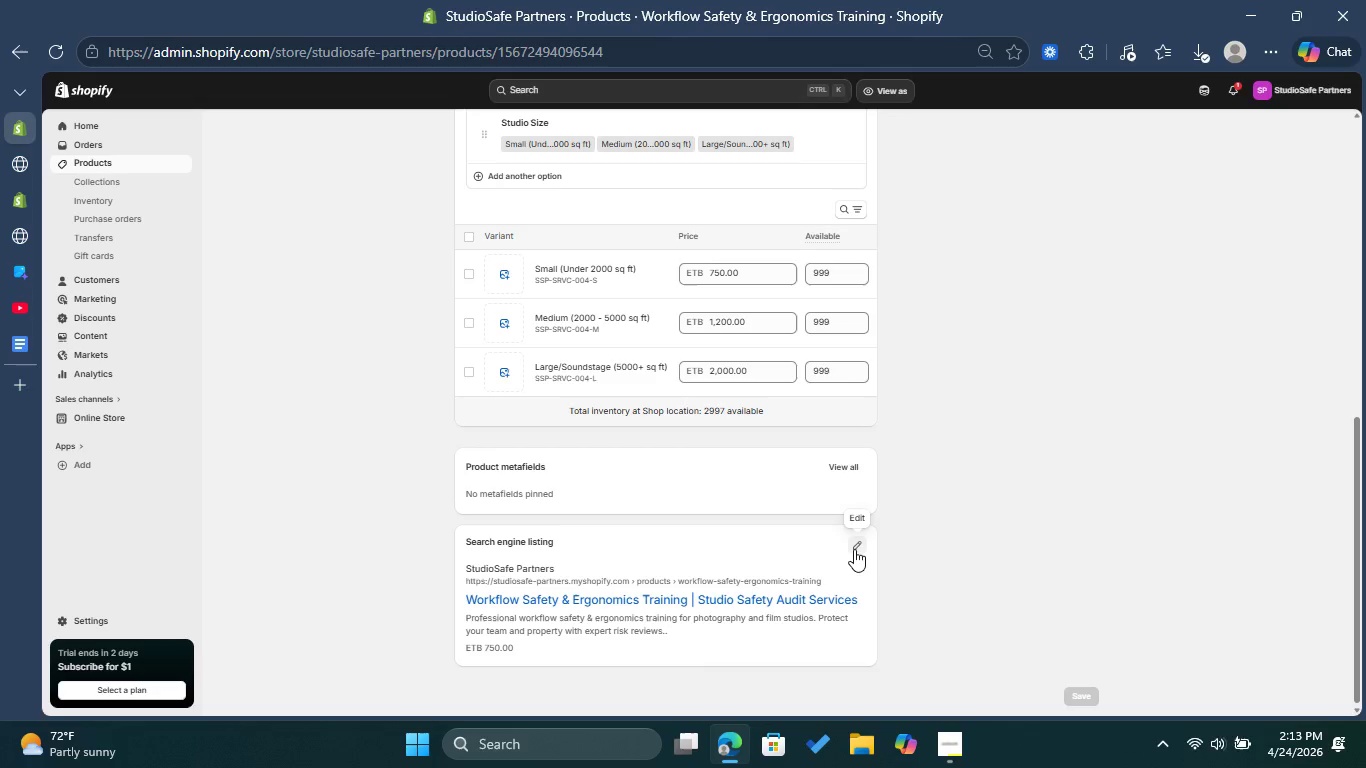 
left_click([854, 549])
 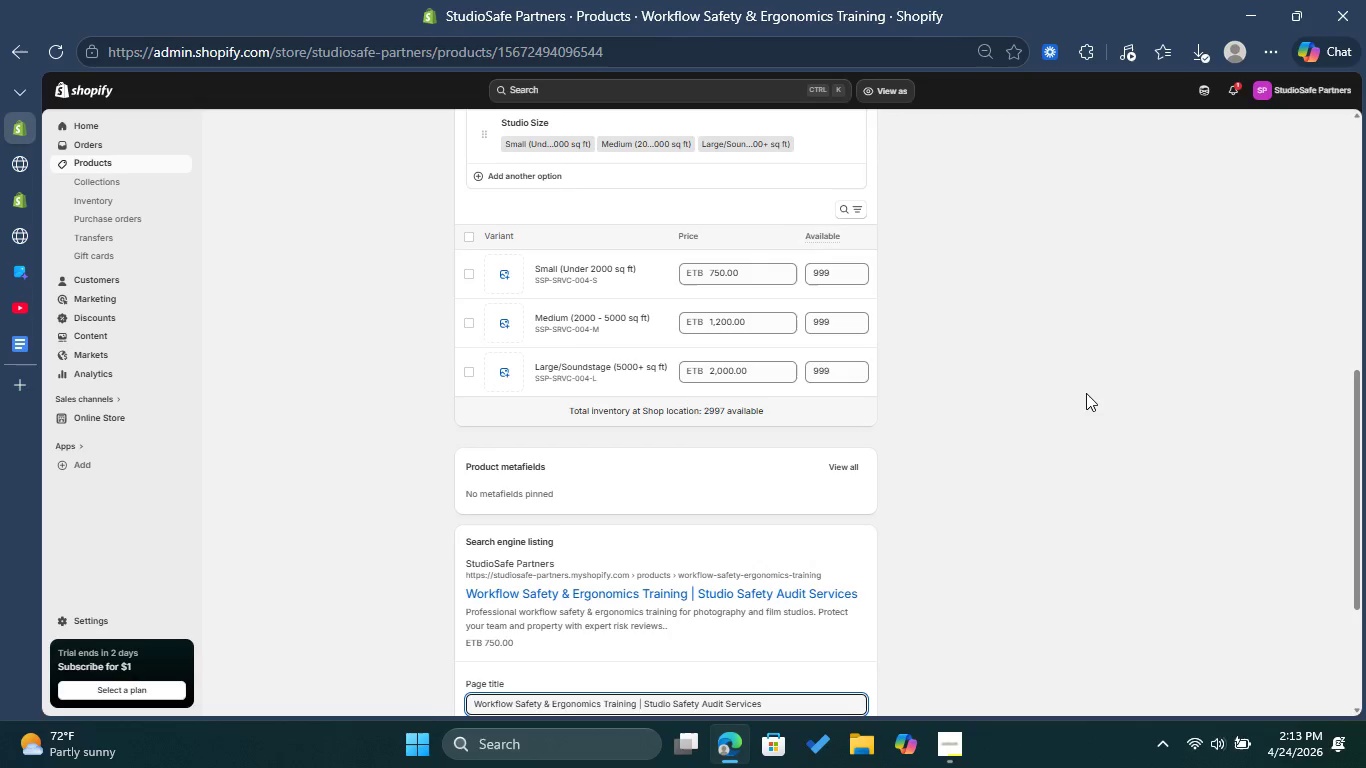 
scroll: coordinate [1082, 397], scroll_direction: down, amount: 4.0
 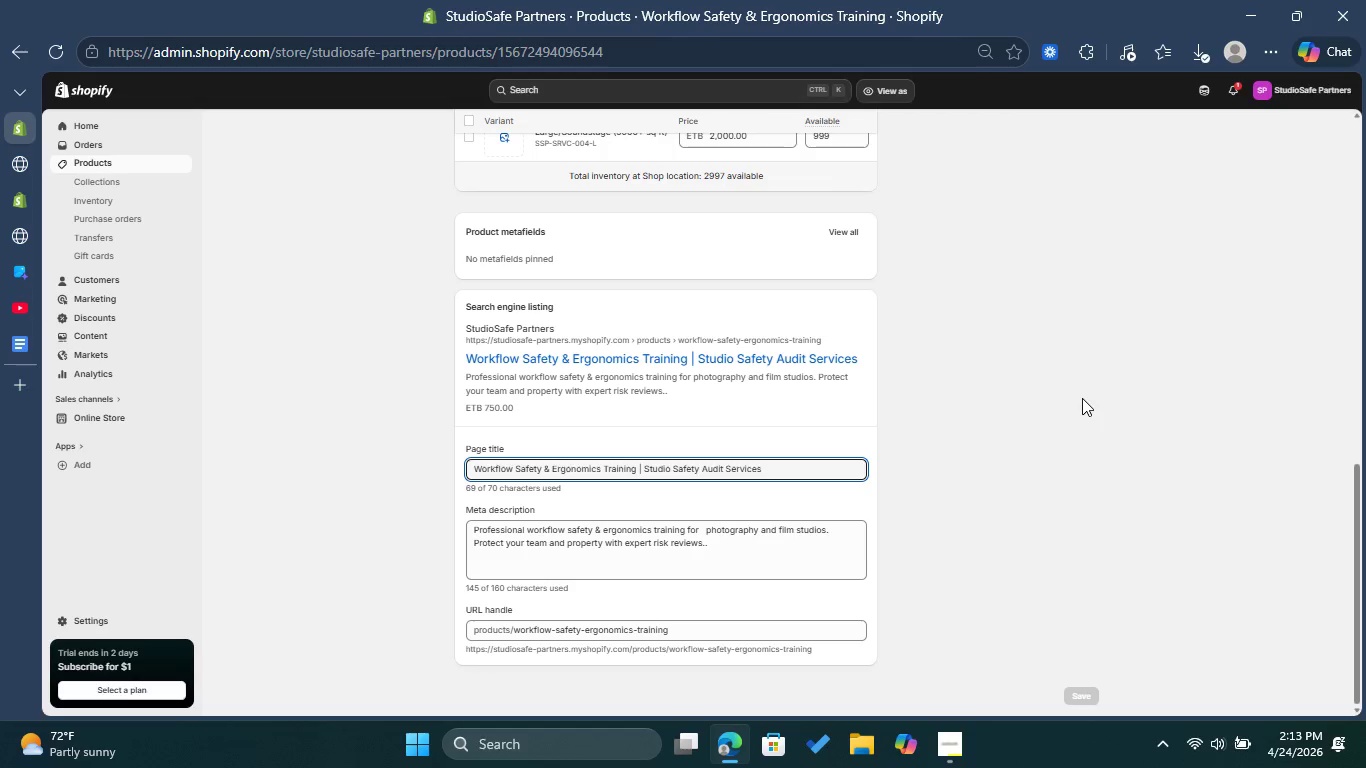 
key(Control+Shift+S)
 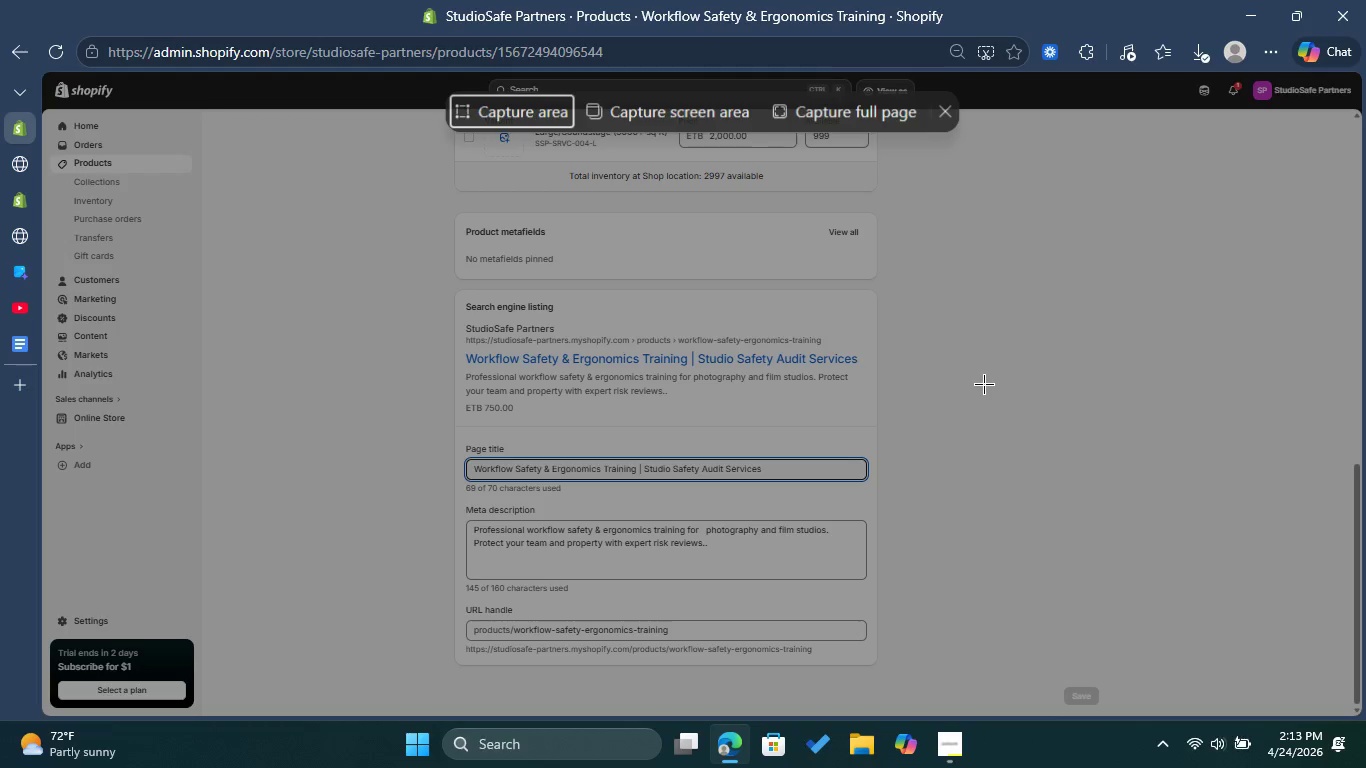 
left_click_drag(start_coordinate=[280, 206], to_coordinate=[1235, 719])
 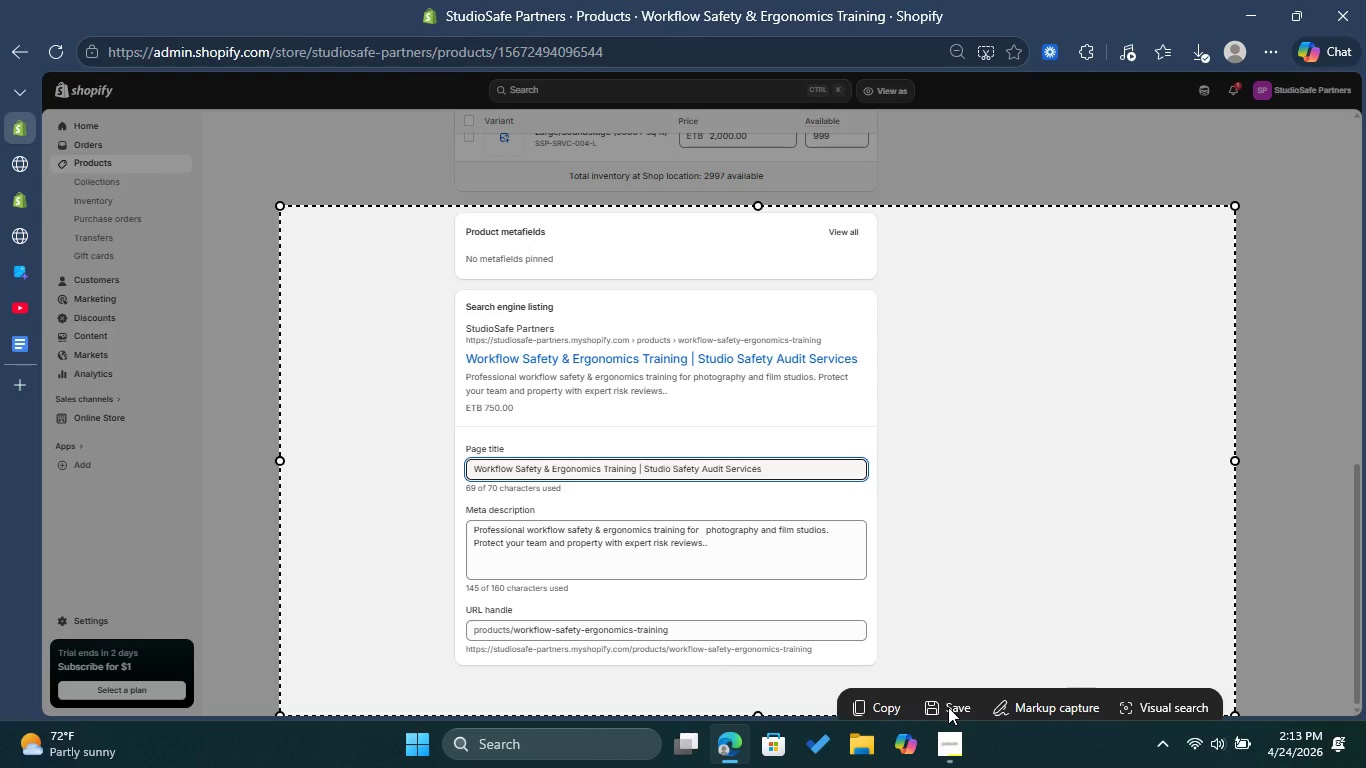 
left_click([946, 710])
 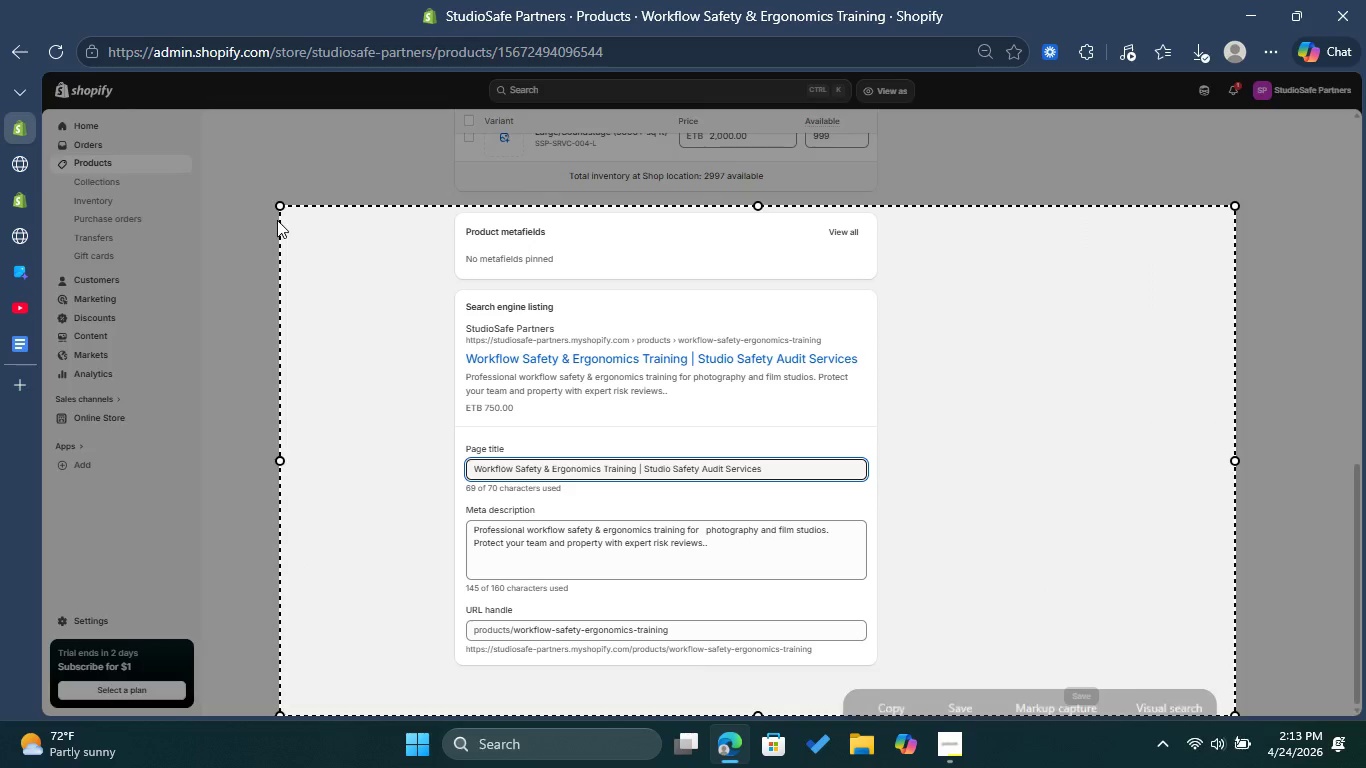 
left_click([14, 336])
 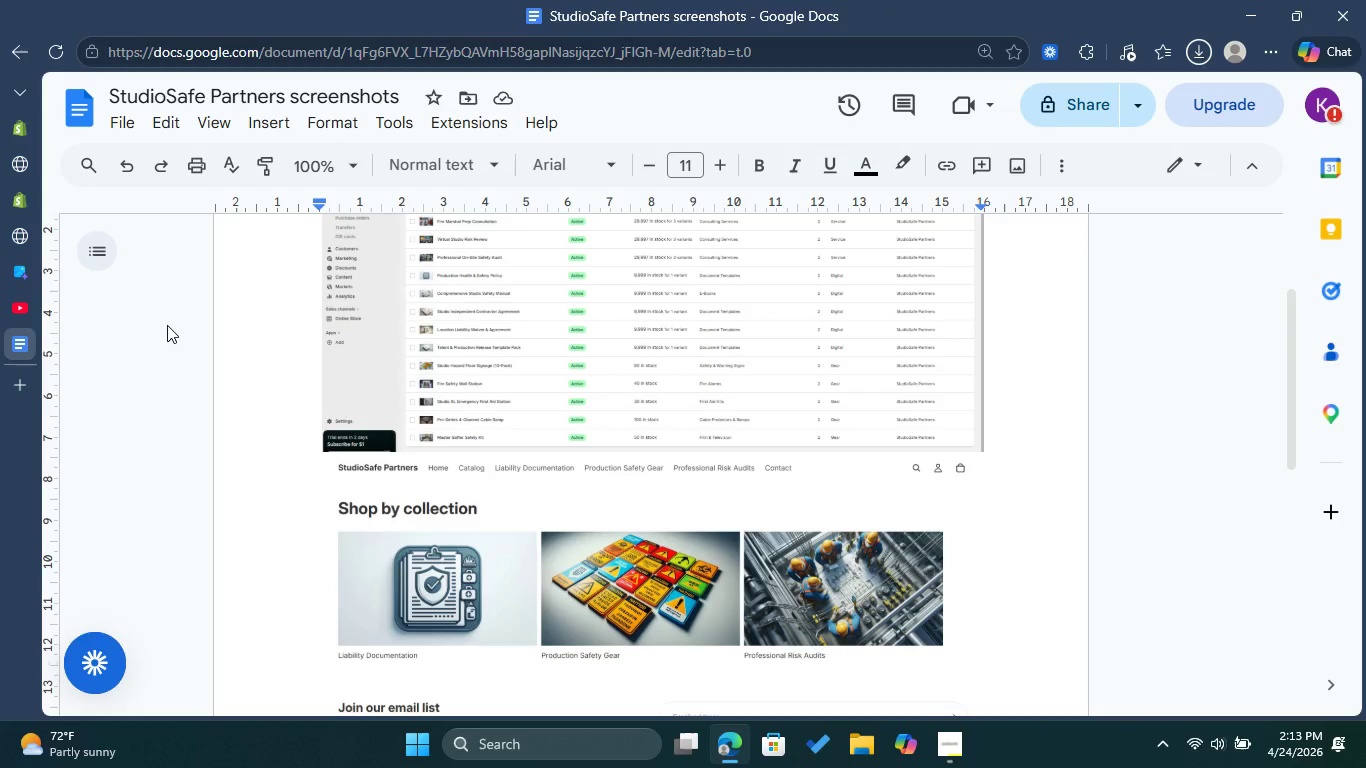 
scroll: coordinate [659, 465], scroll_direction: down, amount: 13.0
 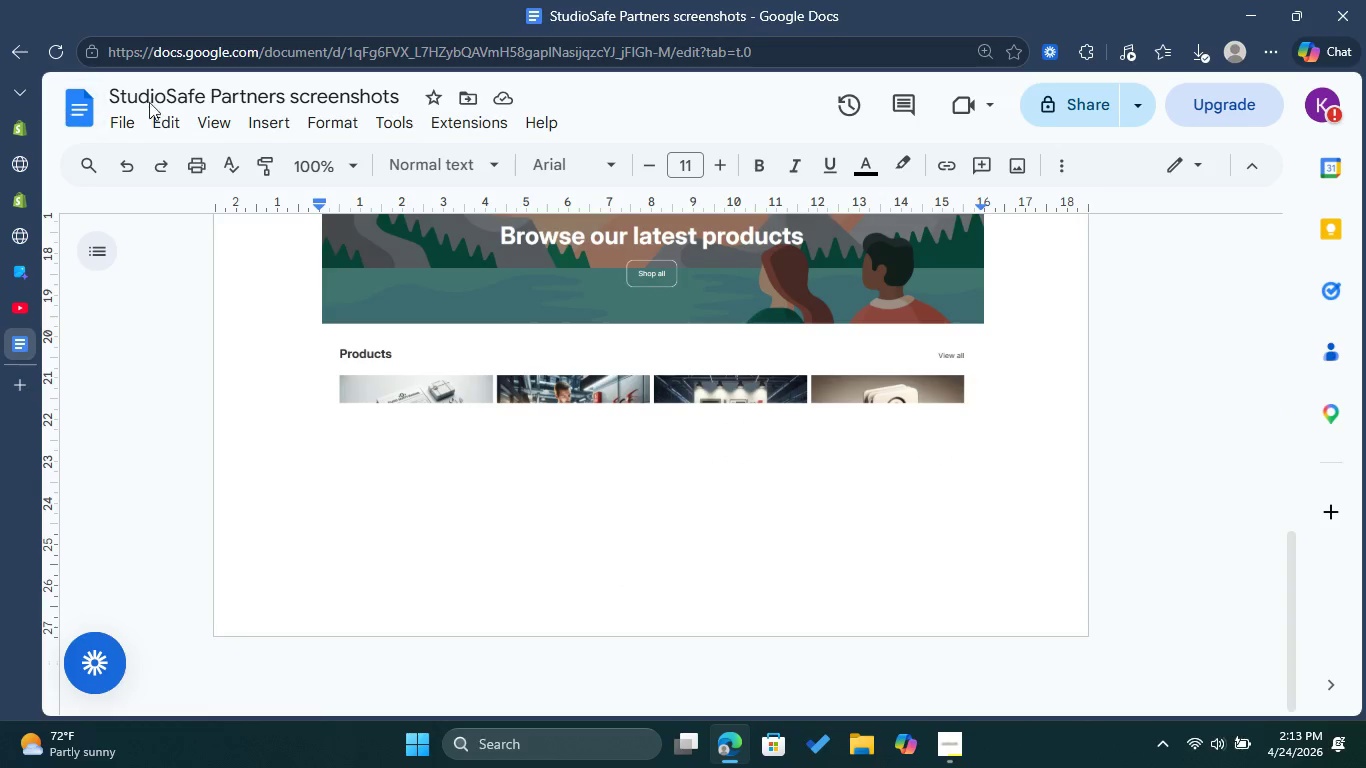 
left_click([259, 118])
 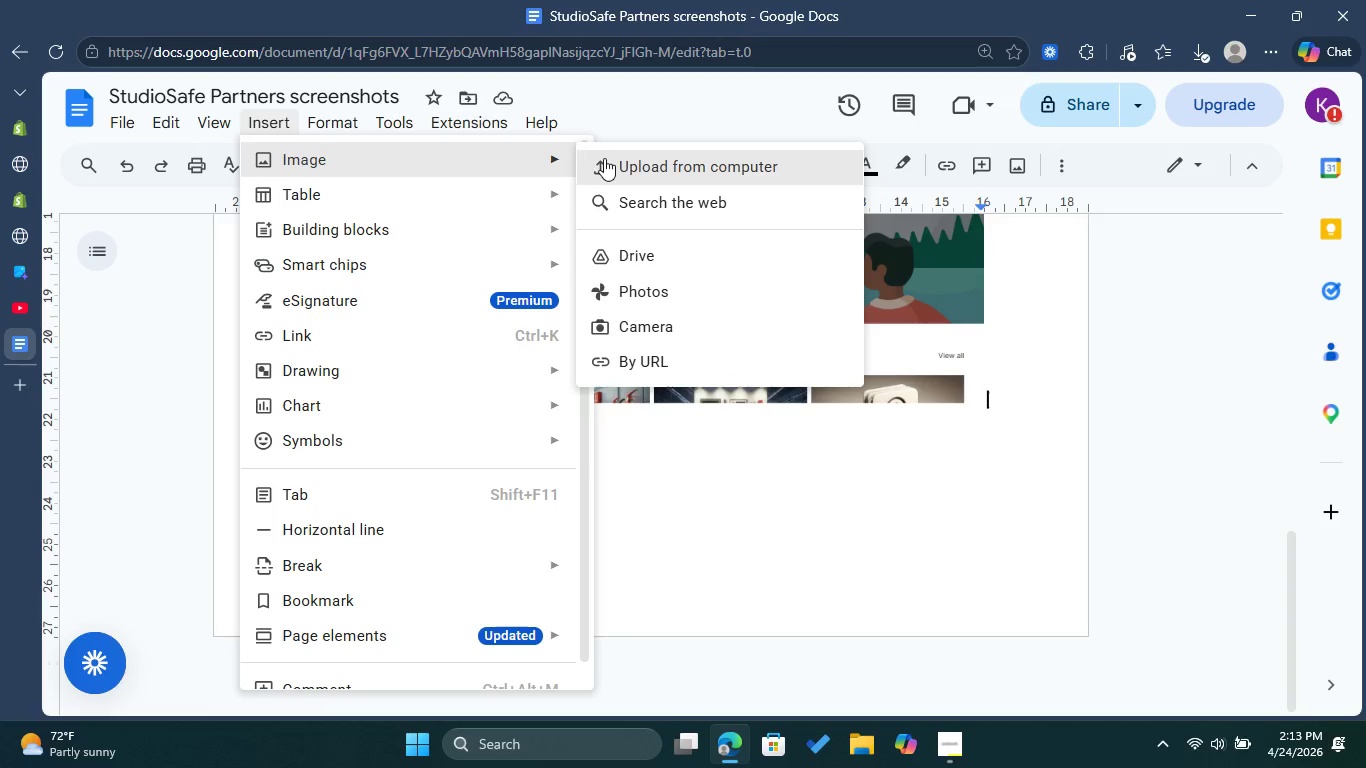 
left_click([613, 157])
 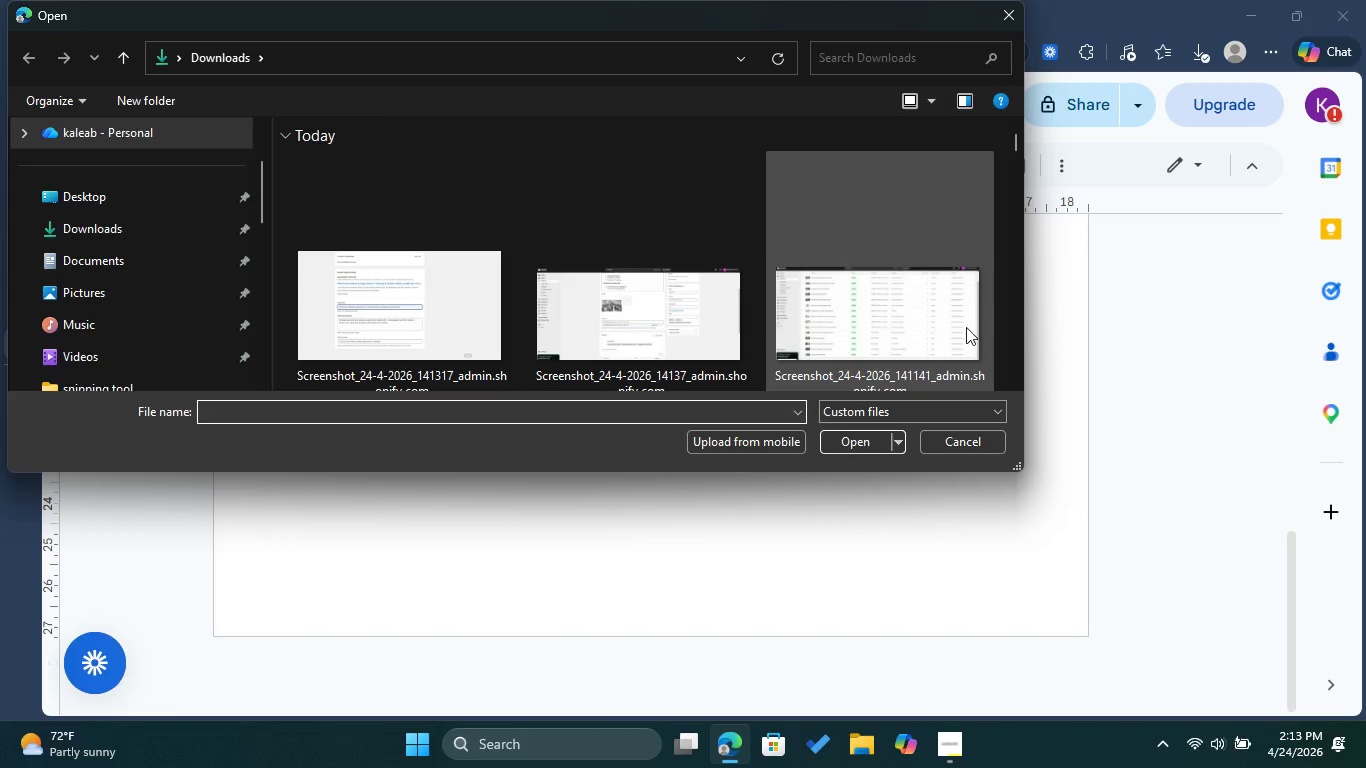 
left_click_drag(start_coordinate=[998, 356], to_coordinate=[449, 336])
 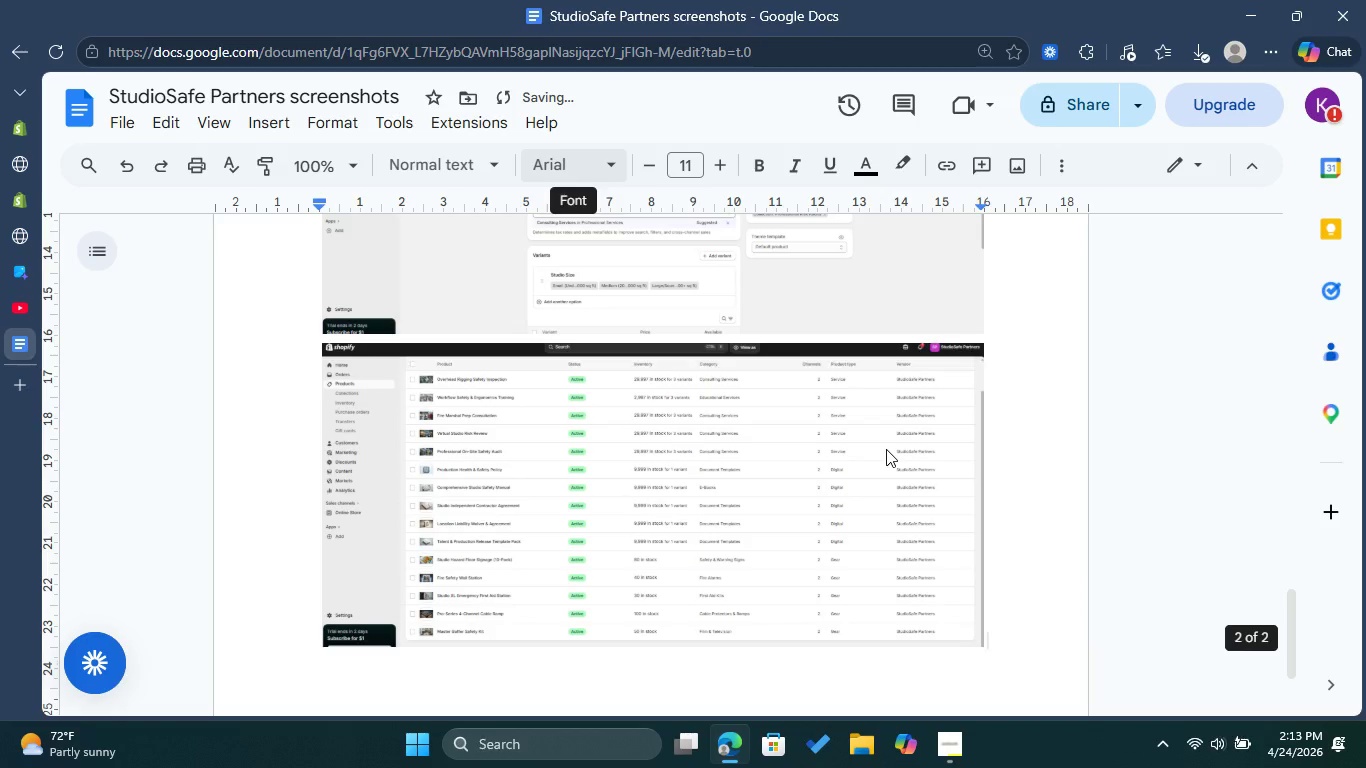 
left_click([124, 117])
 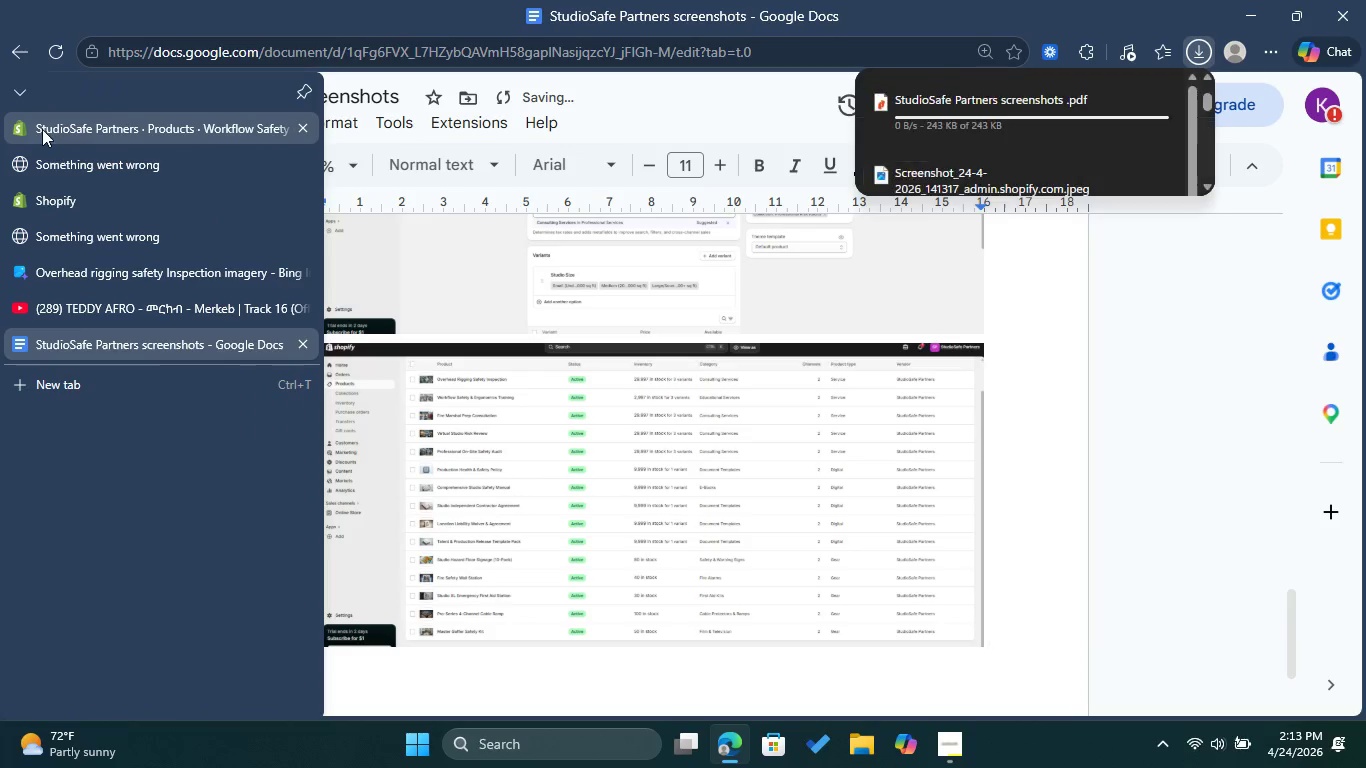 
wait(5.69)
 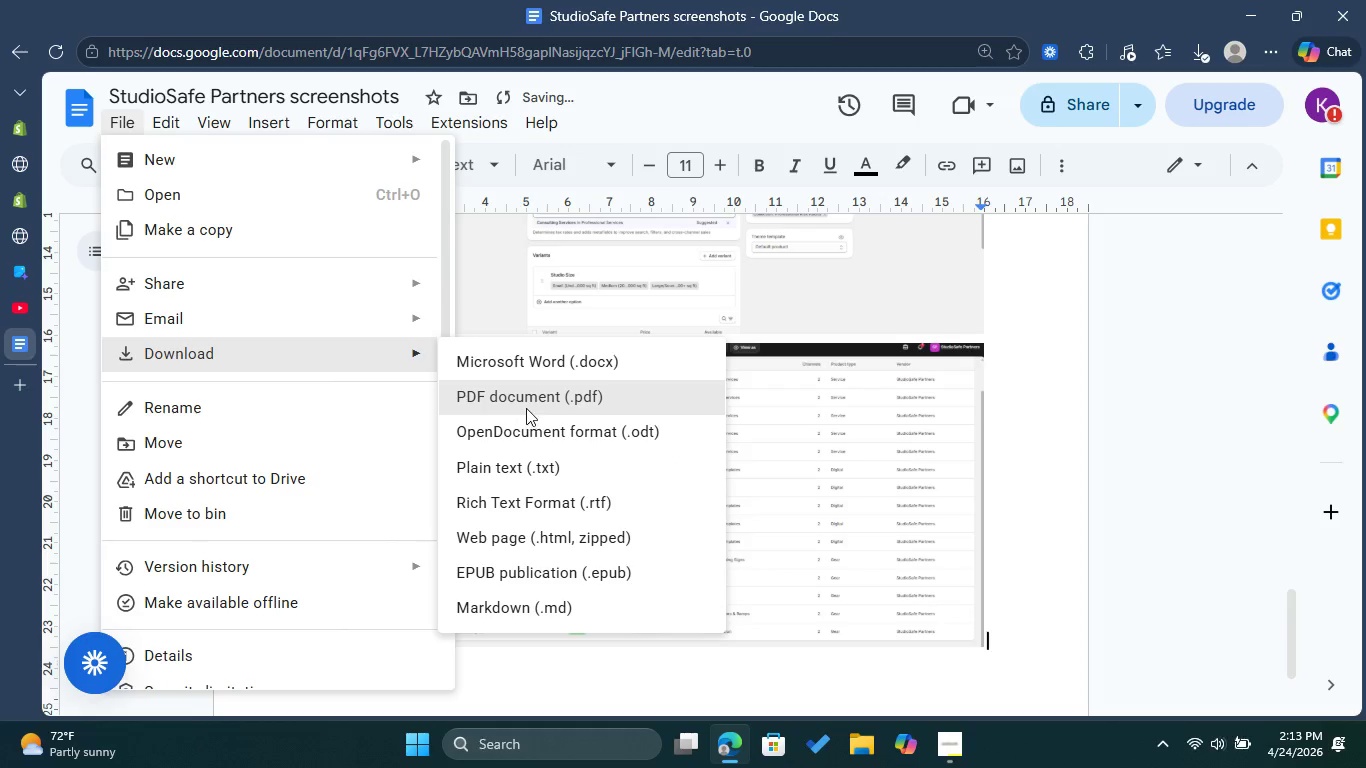 
scroll: coordinate [656, 254], scroll_direction: up, amount: 15.0
 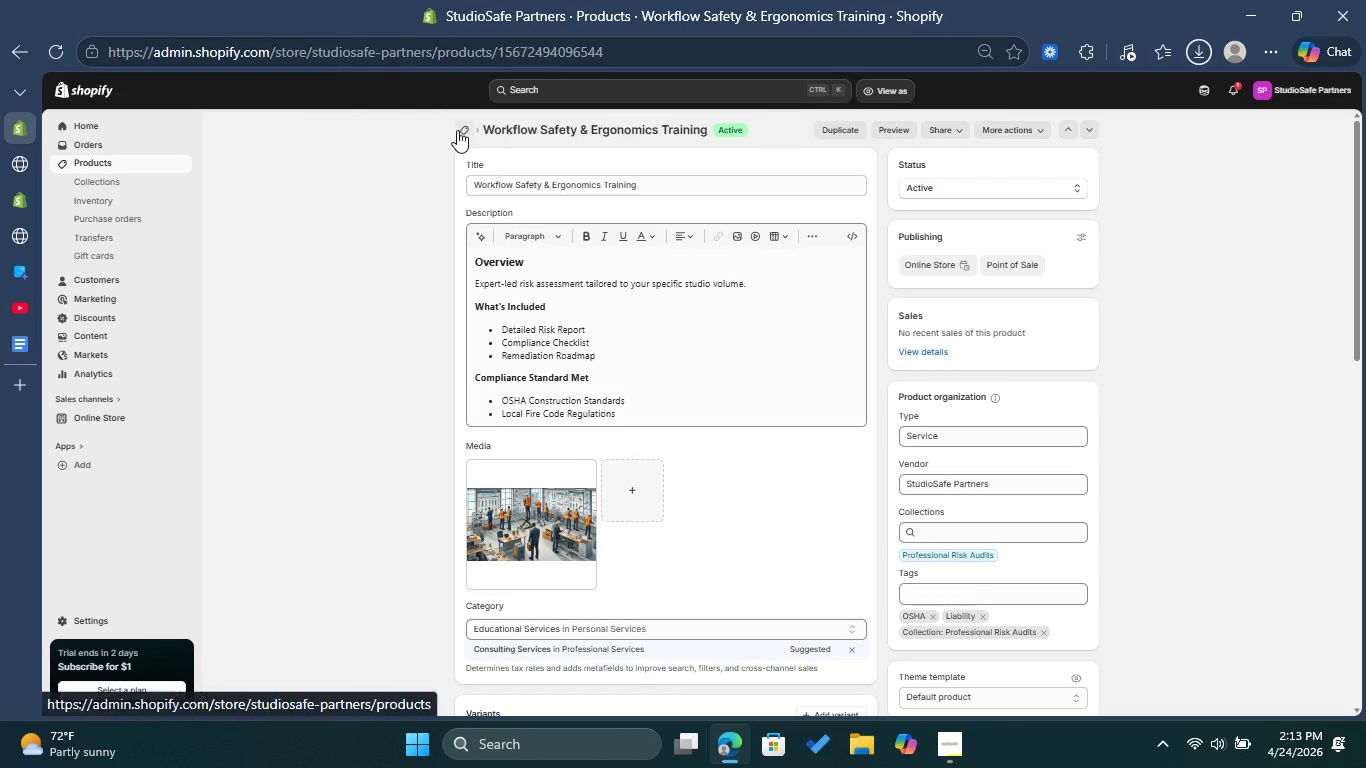 
left_click([457, 130])
 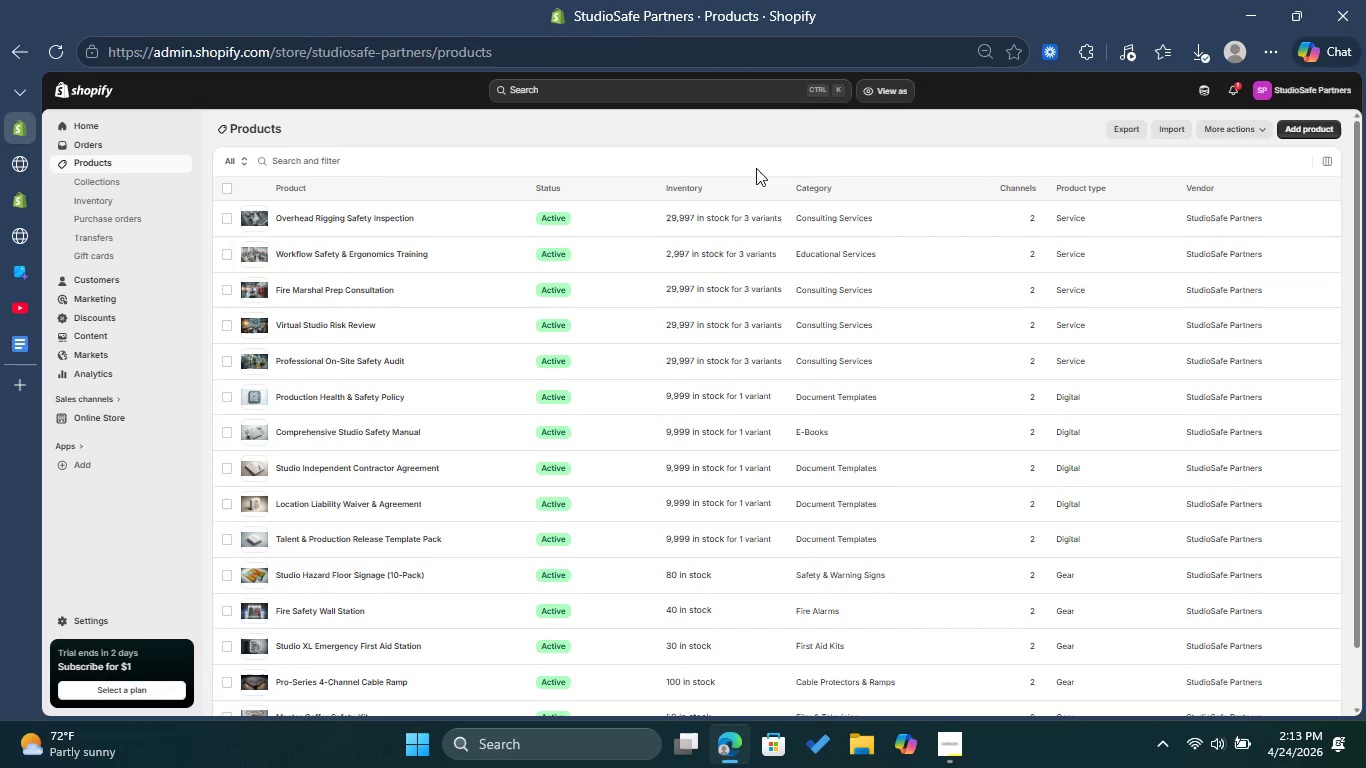 
left_click([1124, 128])
 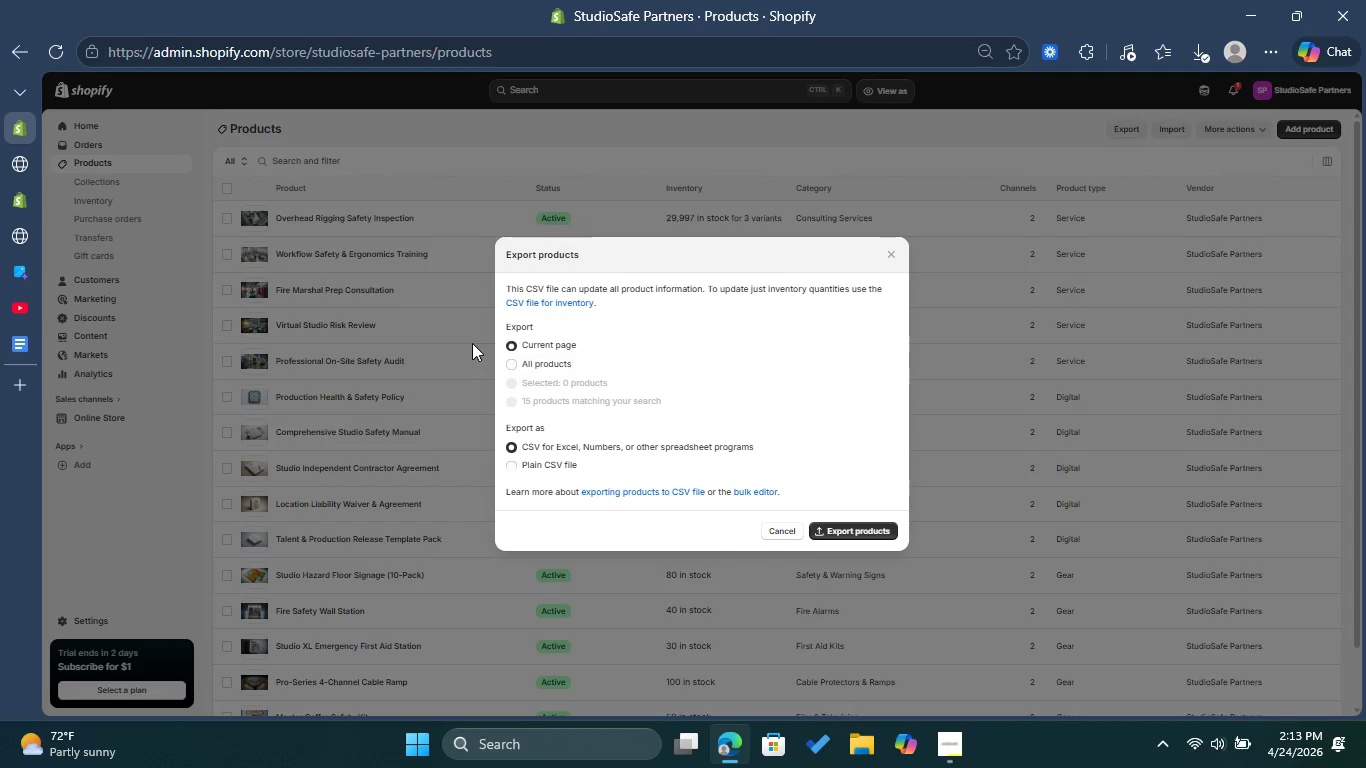 
left_click([534, 366])
 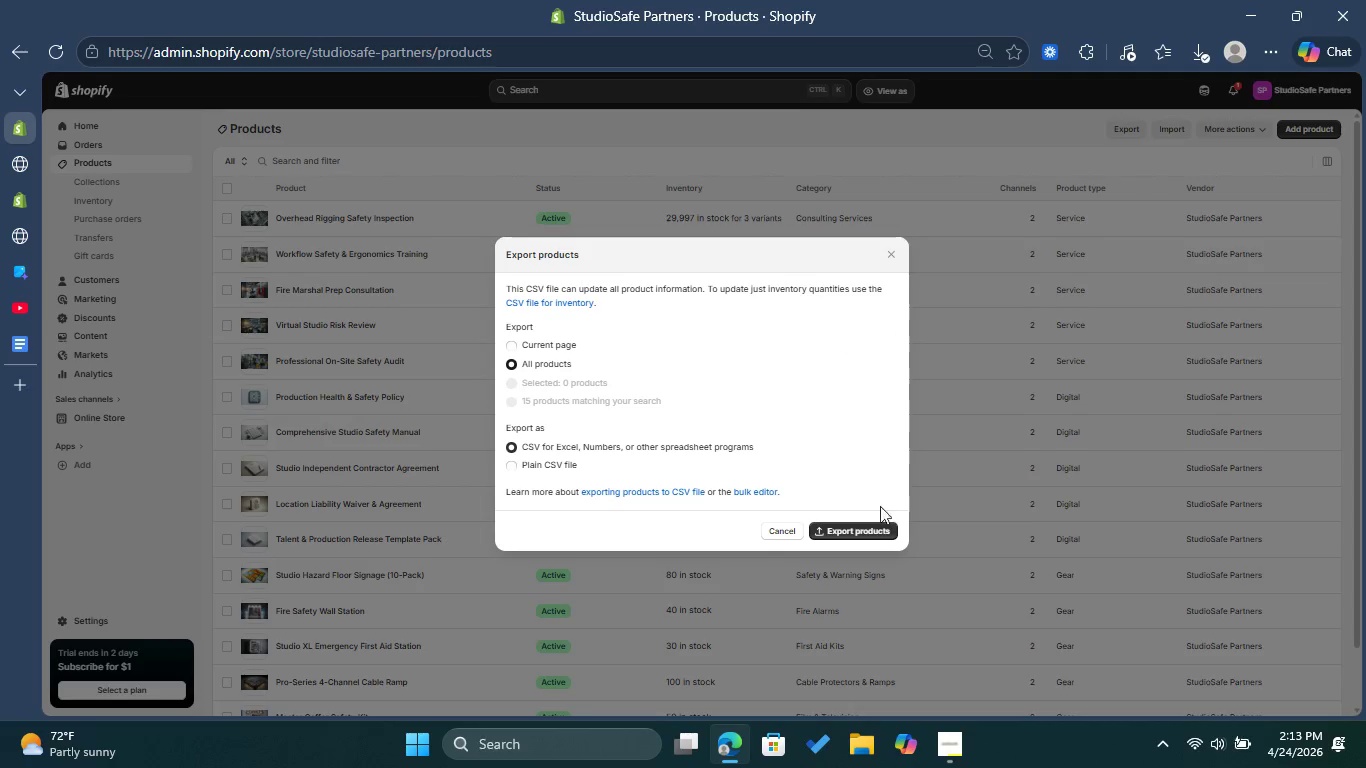 
left_click([870, 531])
 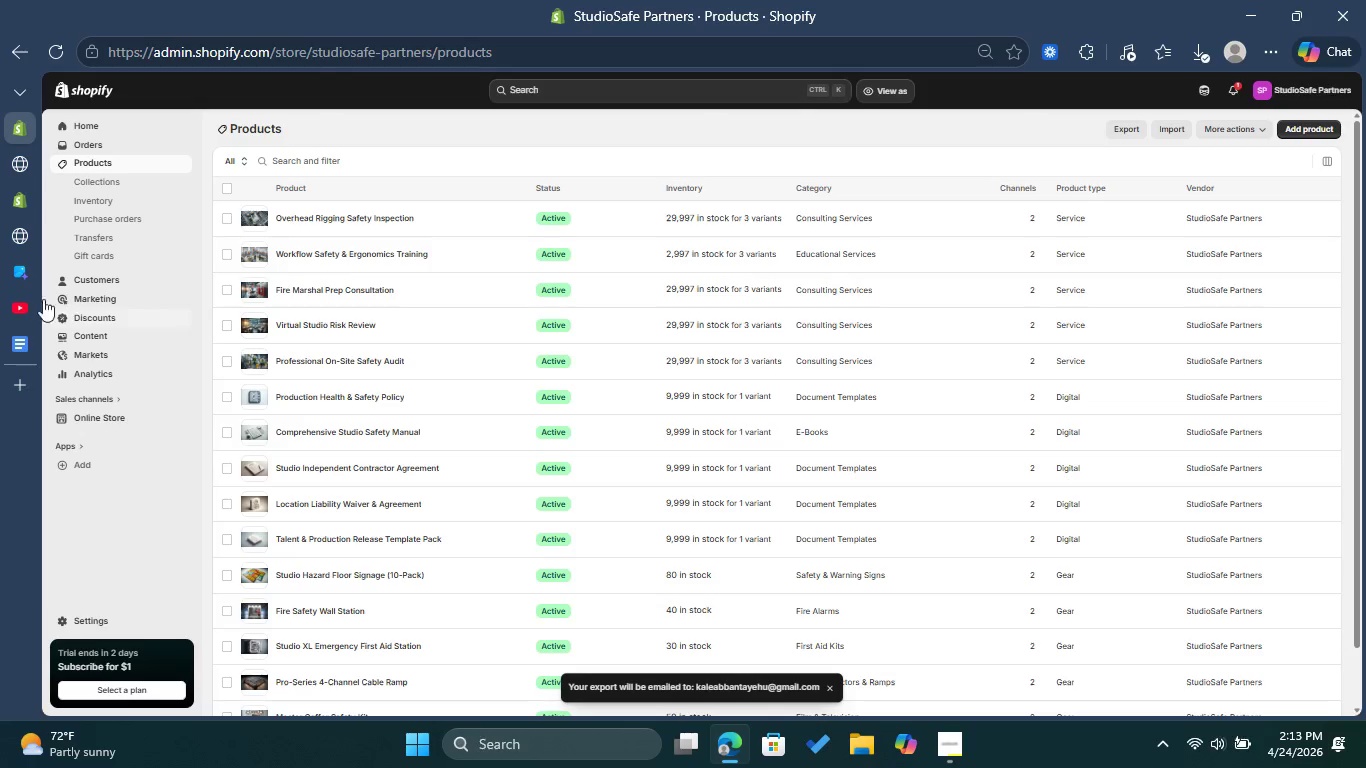 
left_click([14, 379])
 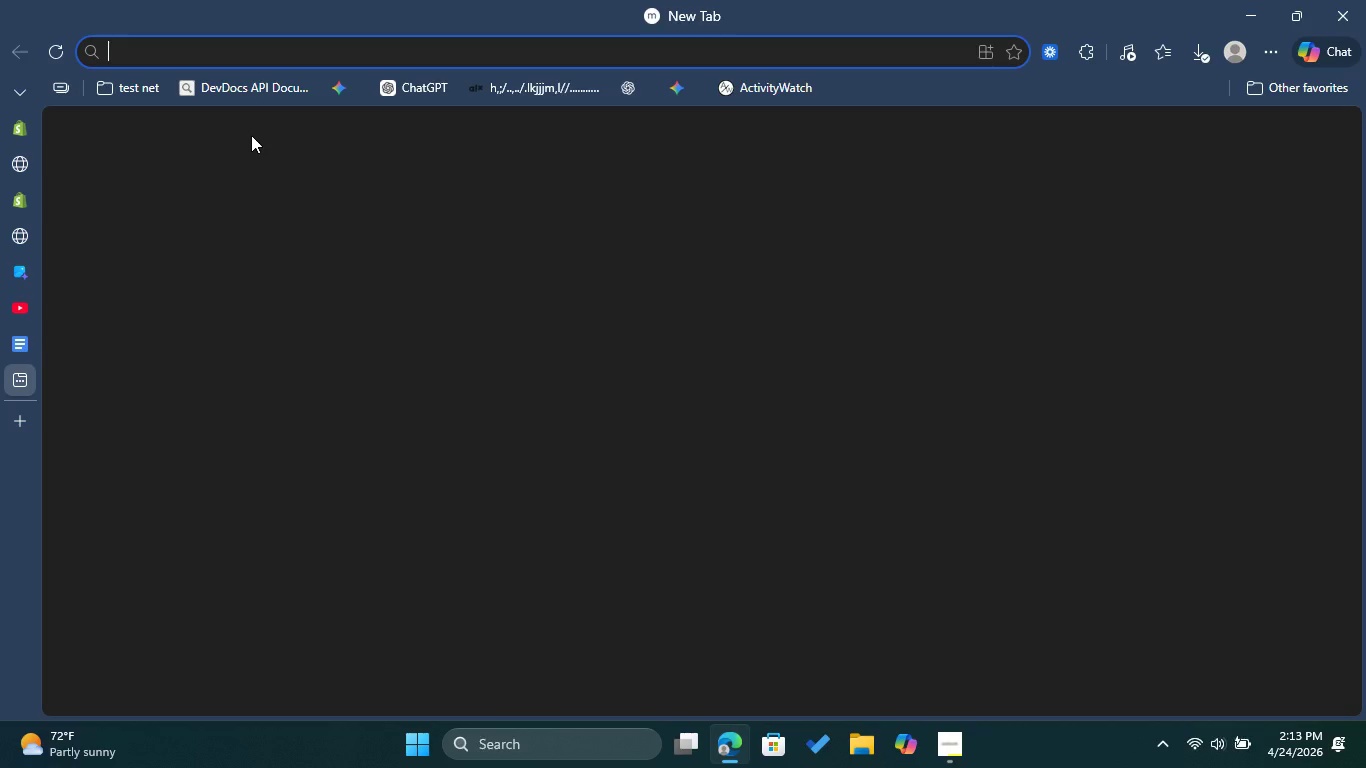 
type(in)
 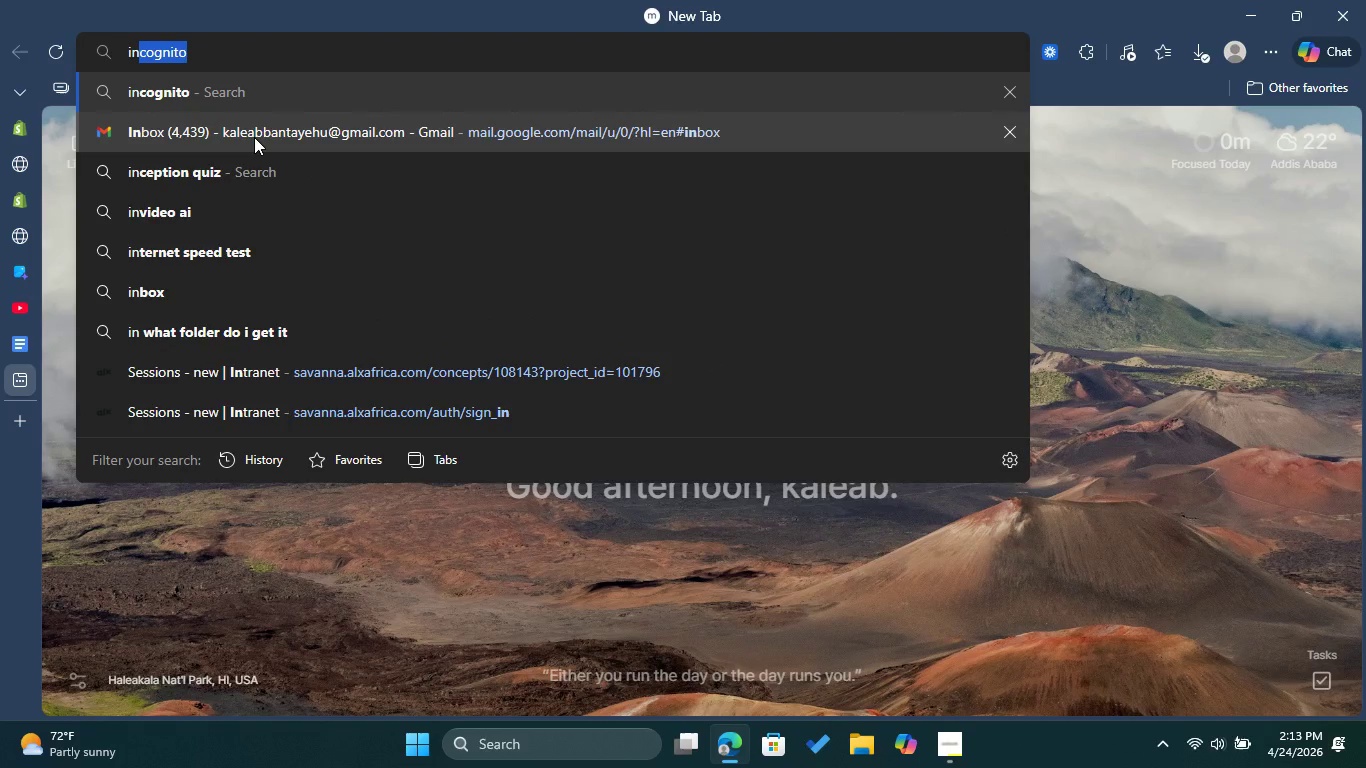 
left_click([254, 137])
 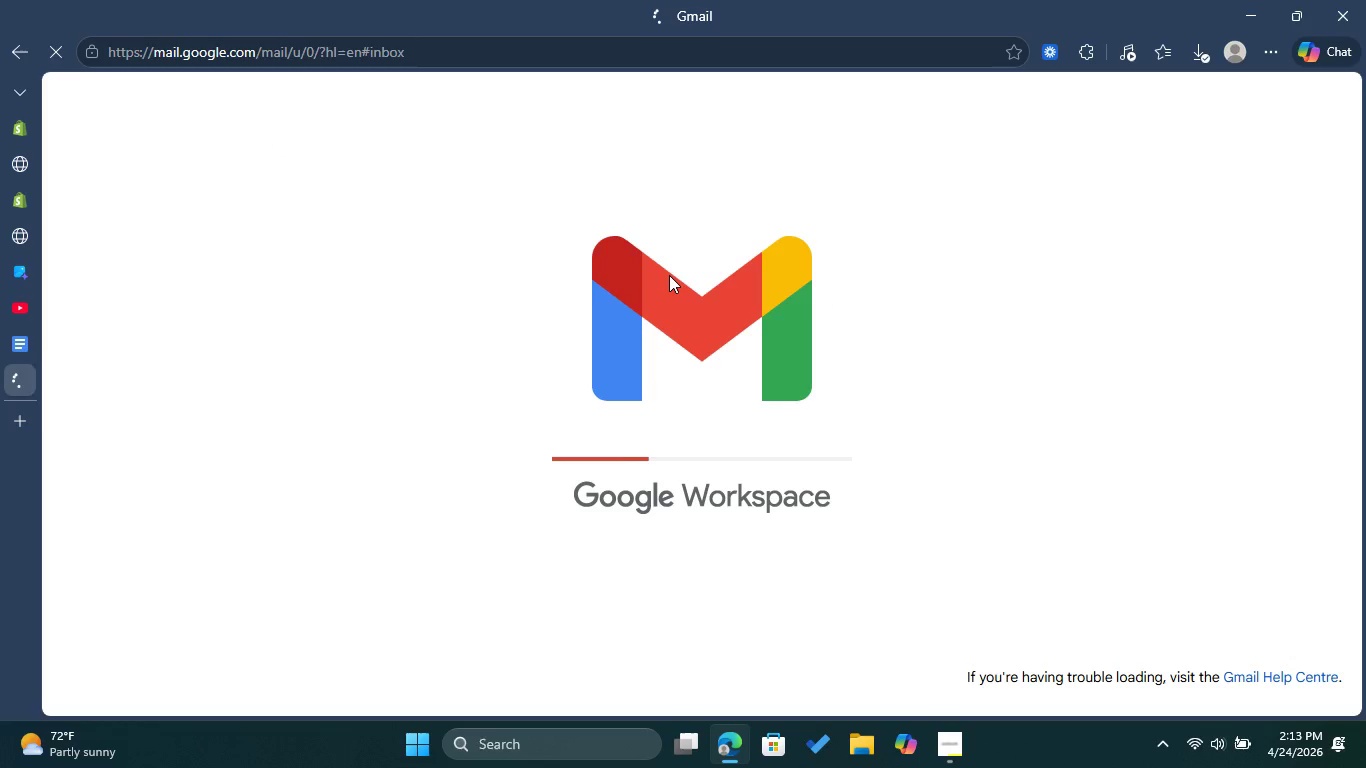 
wait(10.03)
 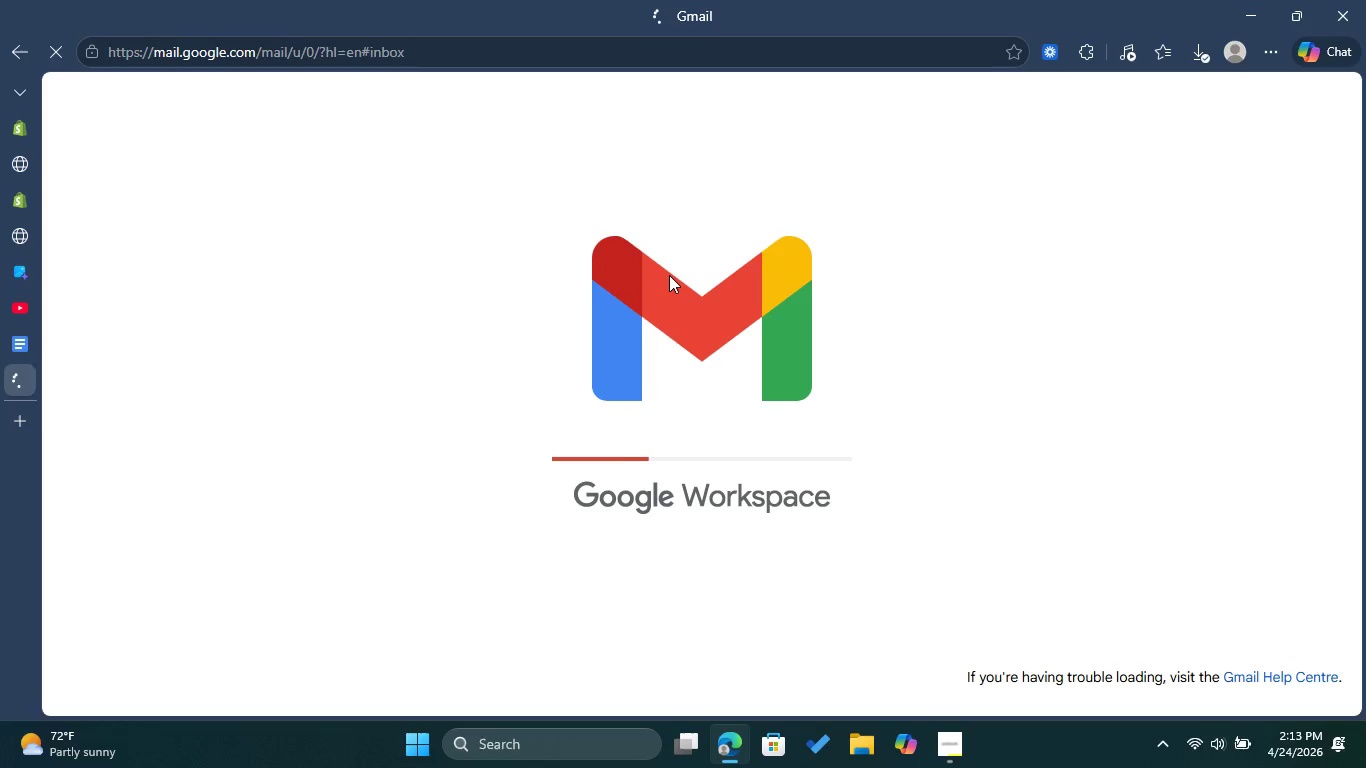 
left_click([647, 255])
 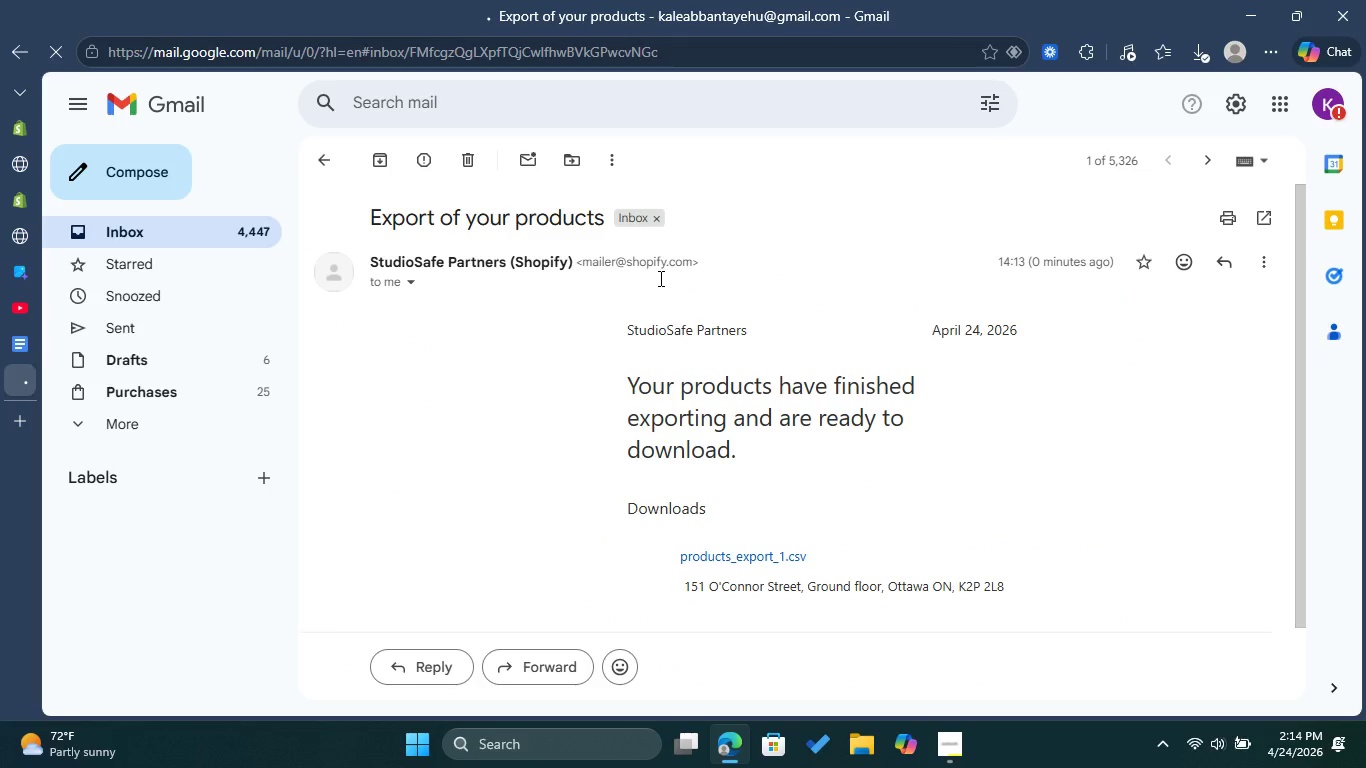 